 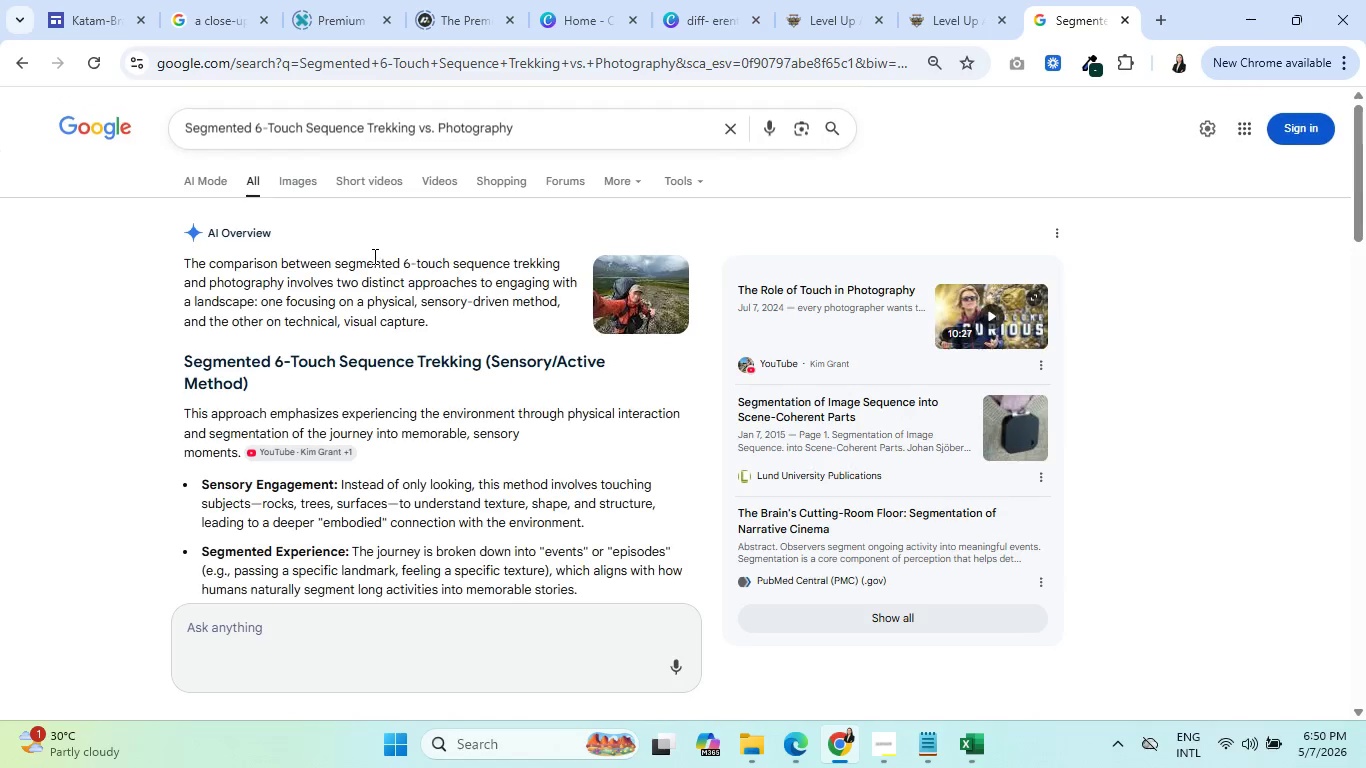 
left_click([361, 116])
 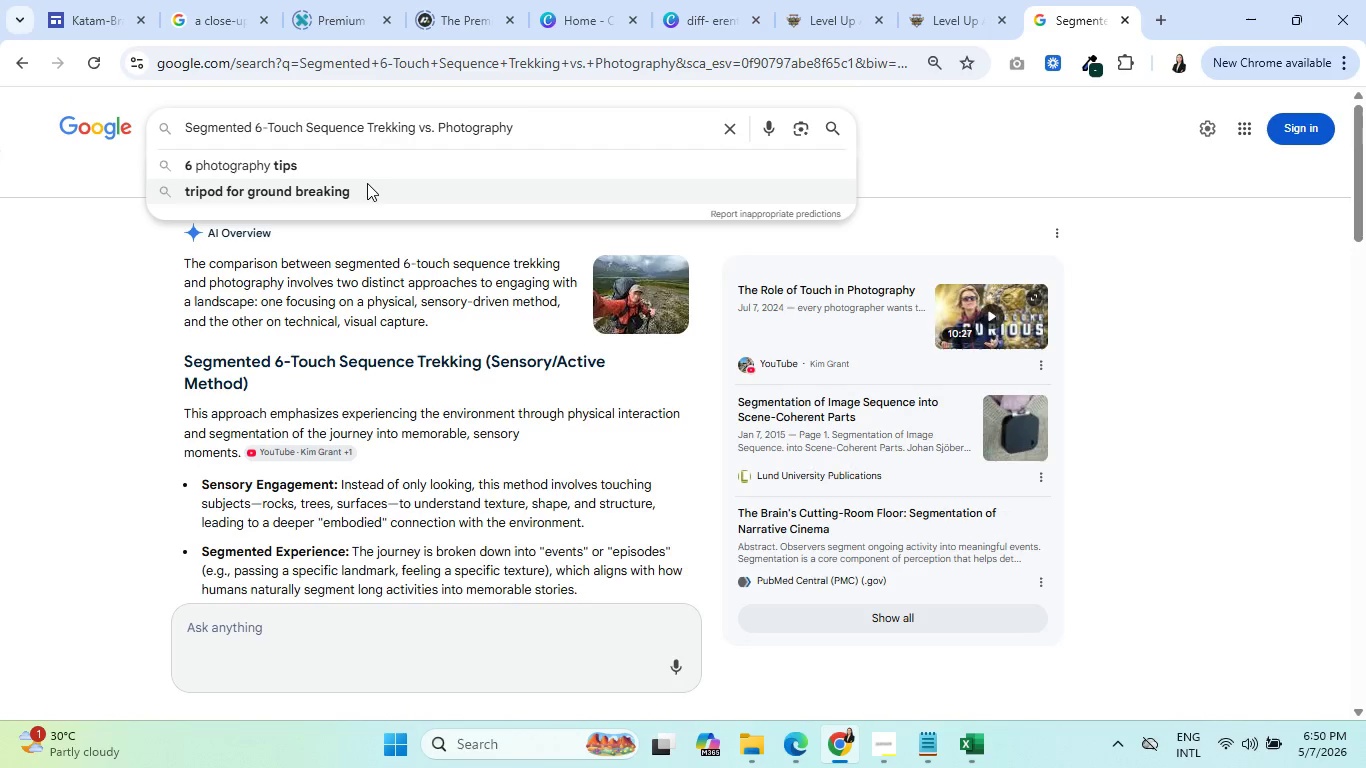 
key(Minus)
 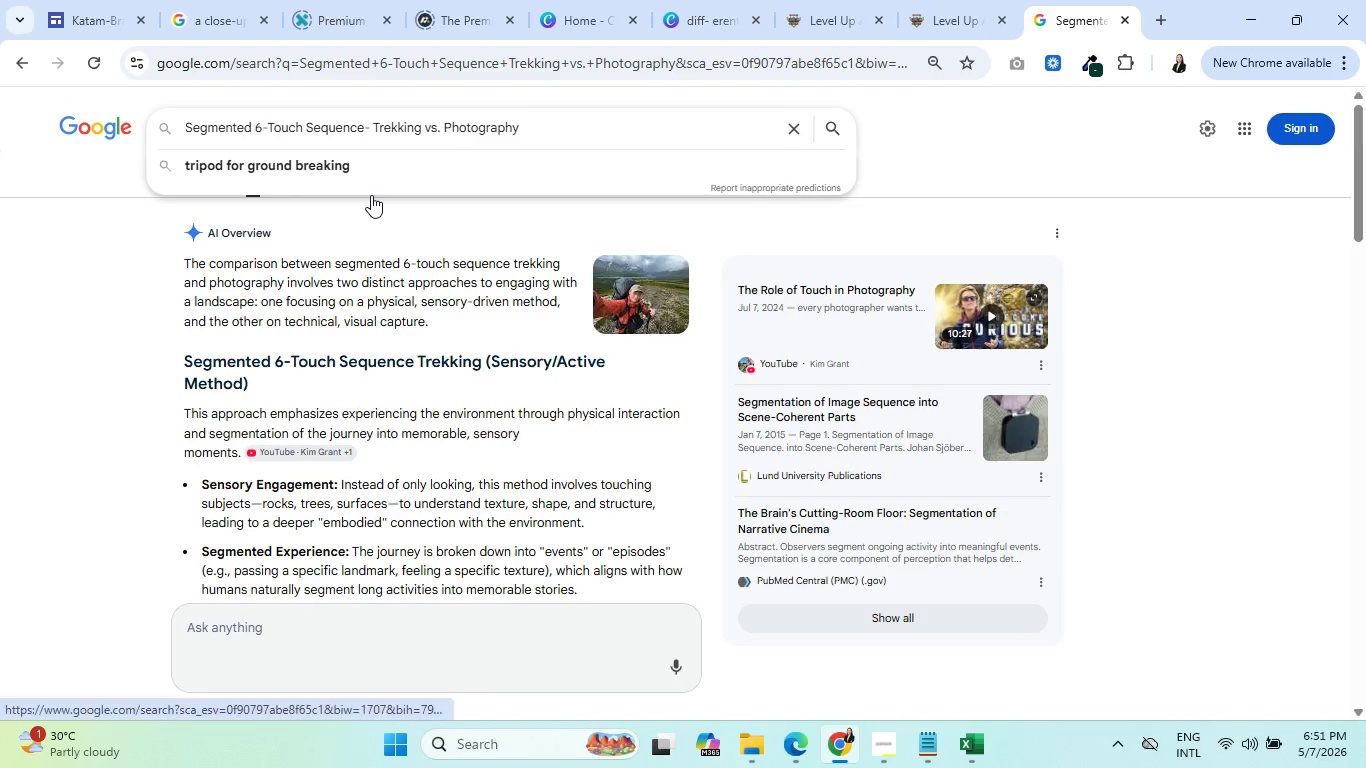 
key(ArrowLeft)
 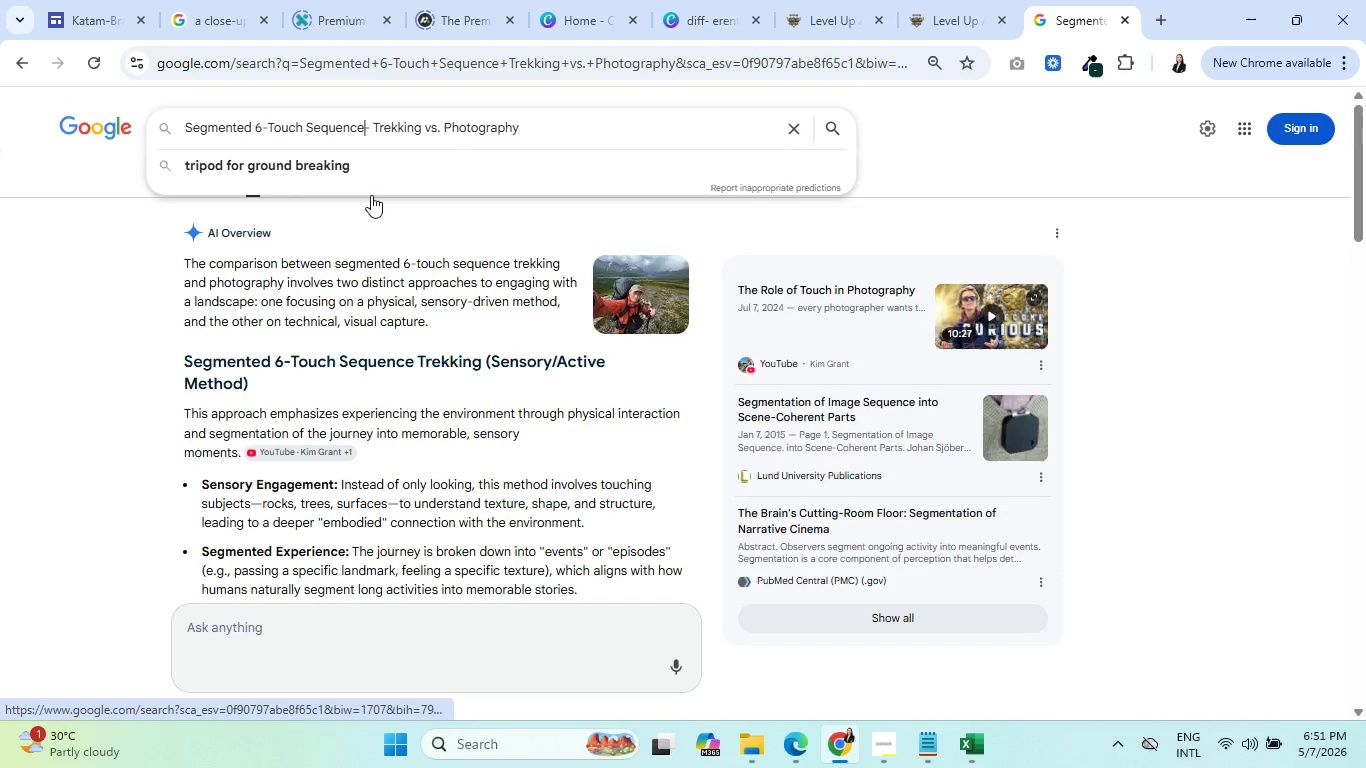 
key(Space)
 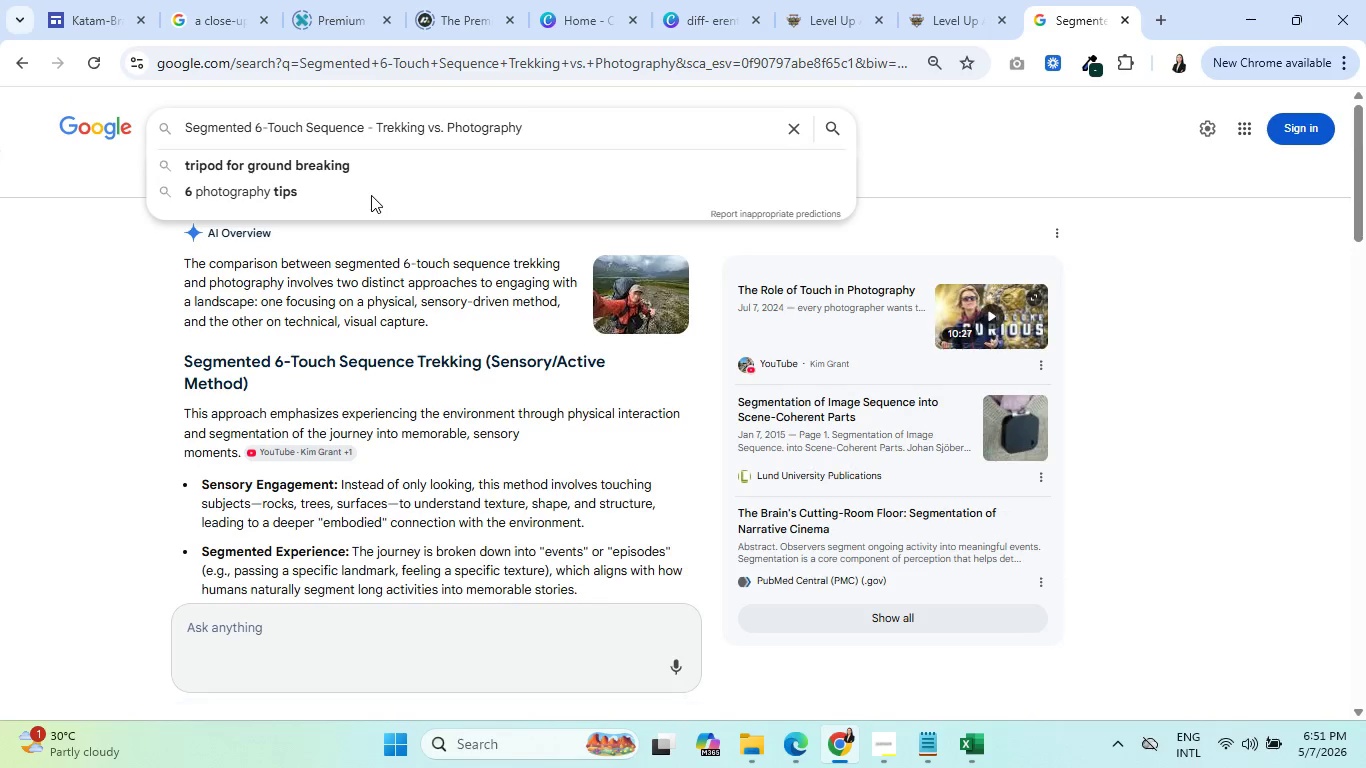 
key(Enter)
 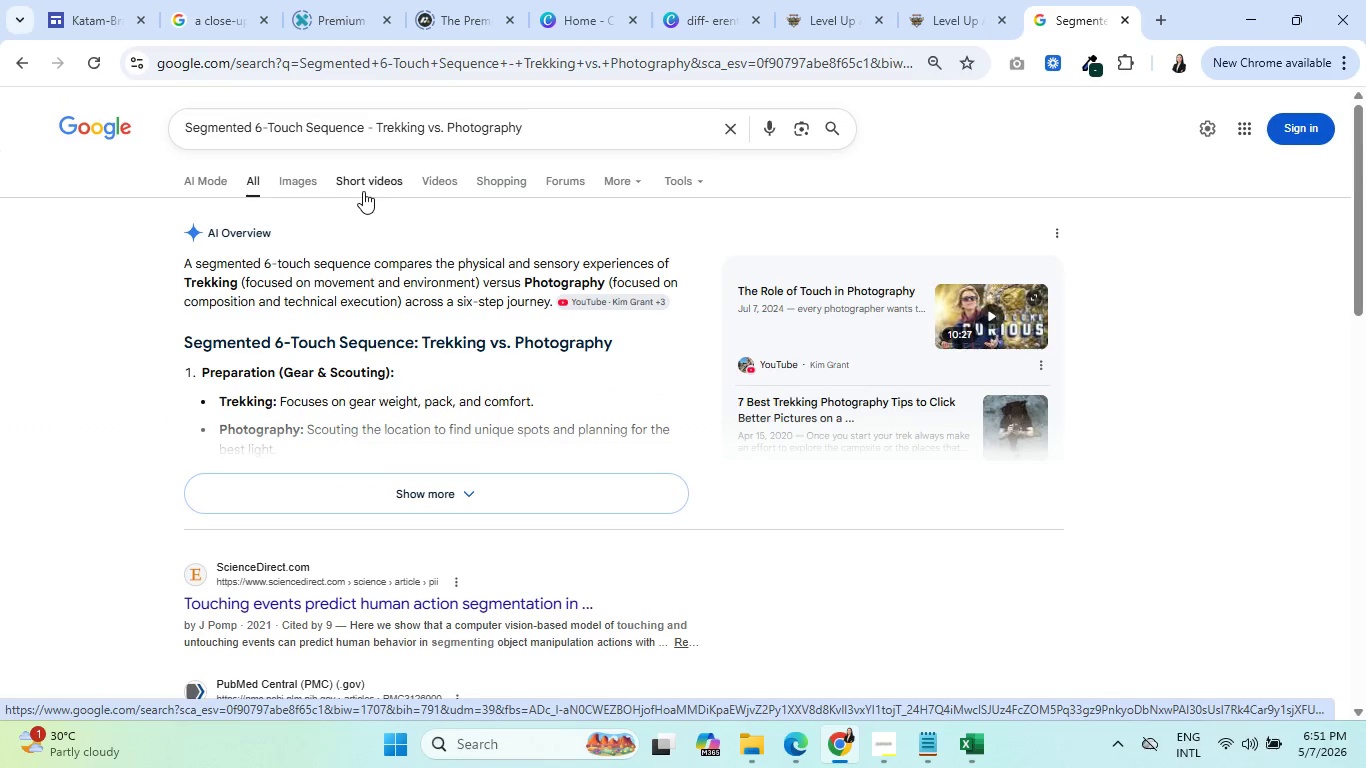 
wait(9.34)
 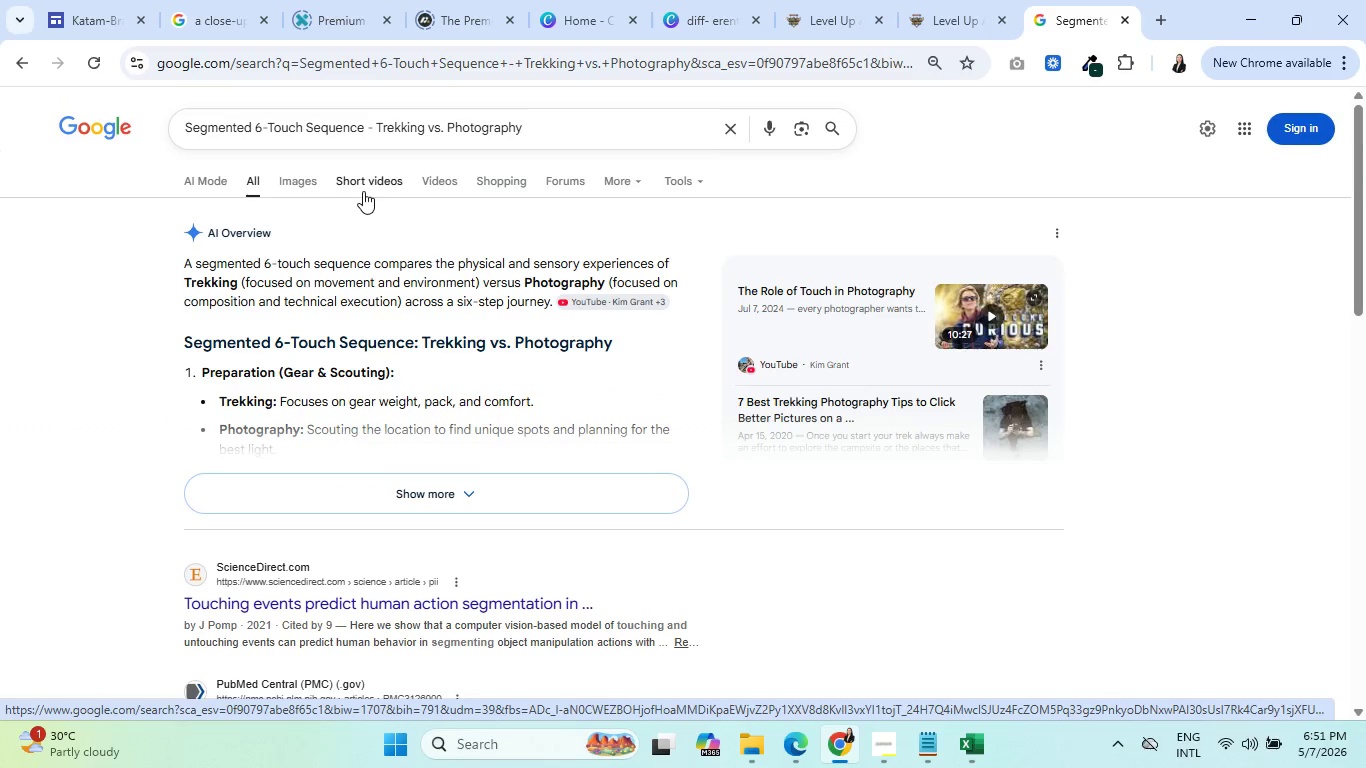 
scroll: coordinate [411, 345], scroll_direction: down, amount: 2.0
 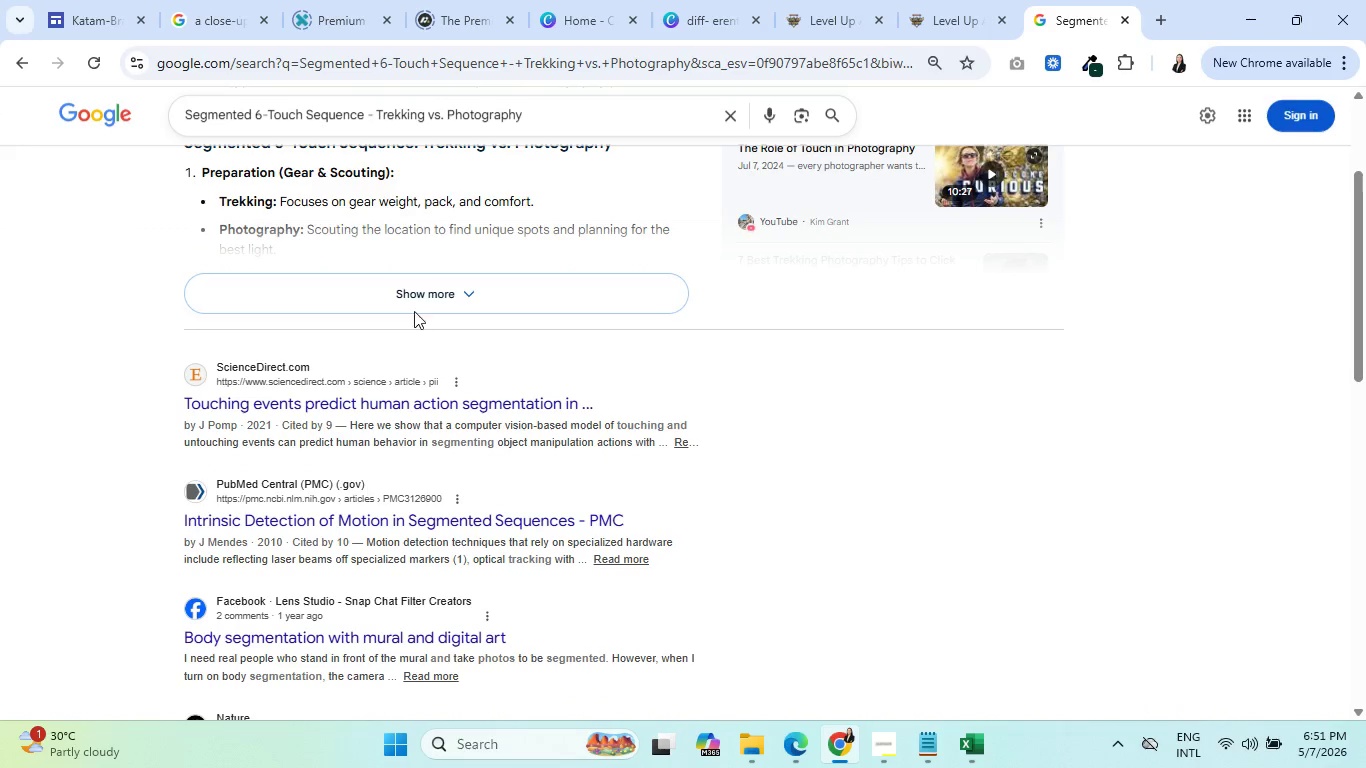 
left_click([420, 302])
 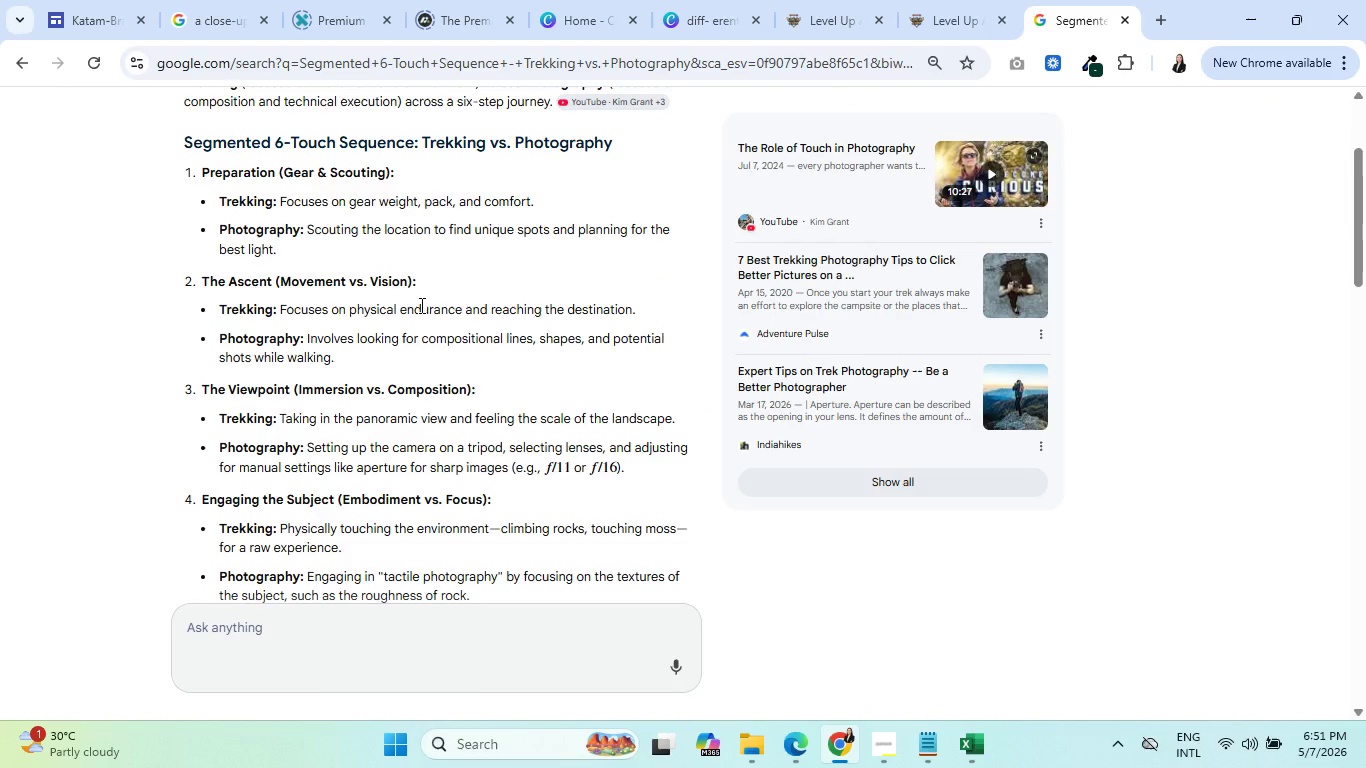 
wait(5.25)
 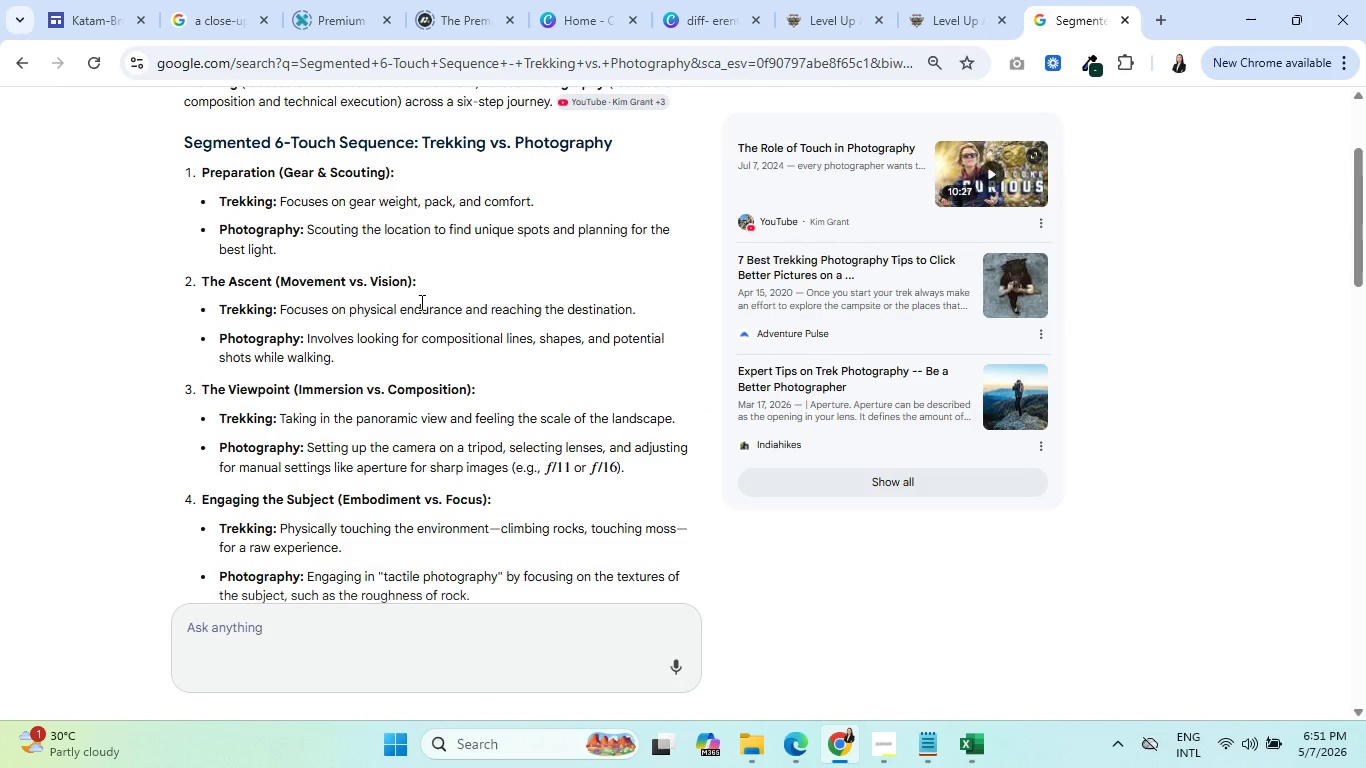 
scroll: coordinate [432, 337], scroll_direction: down, amount: 5.0
 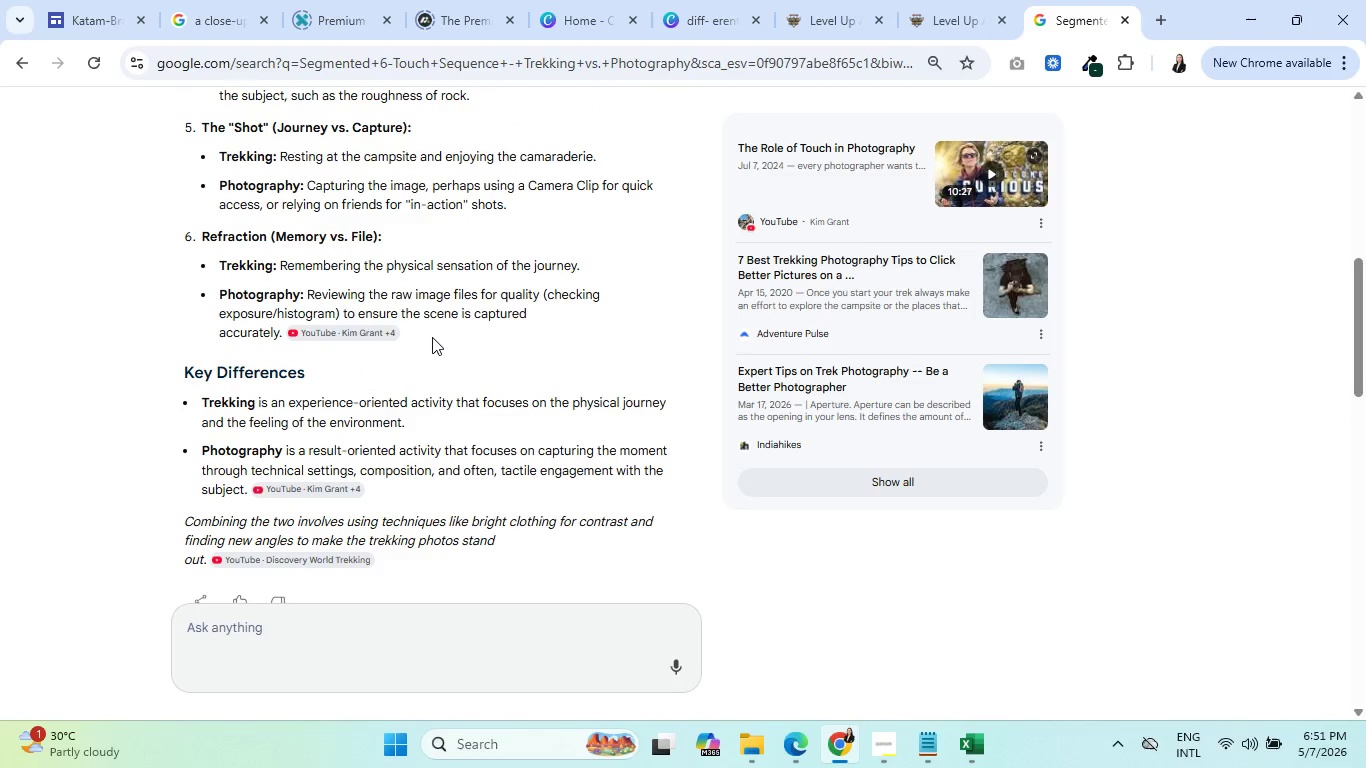 
scroll: coordinate [504, 228], scroll_direction: up, amount: 12.0
 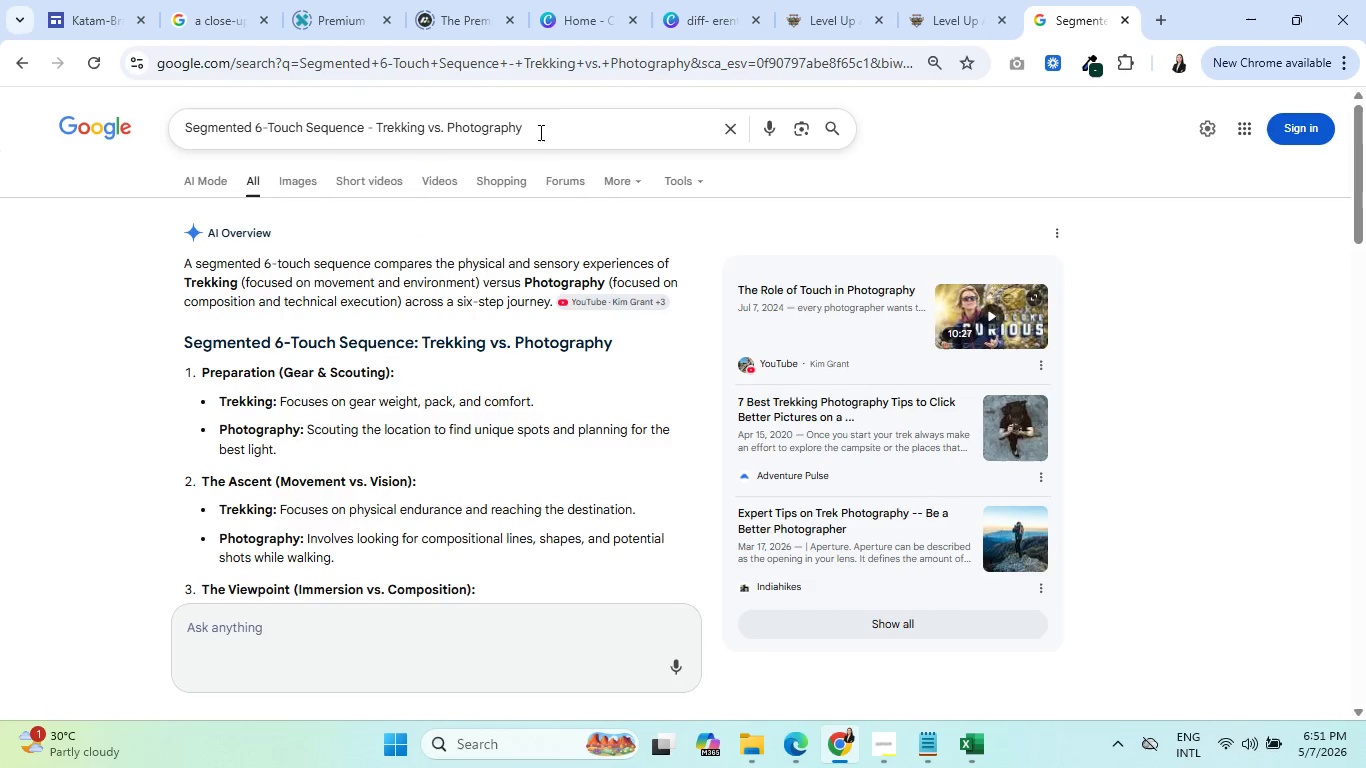 
left_click([549, 125])
 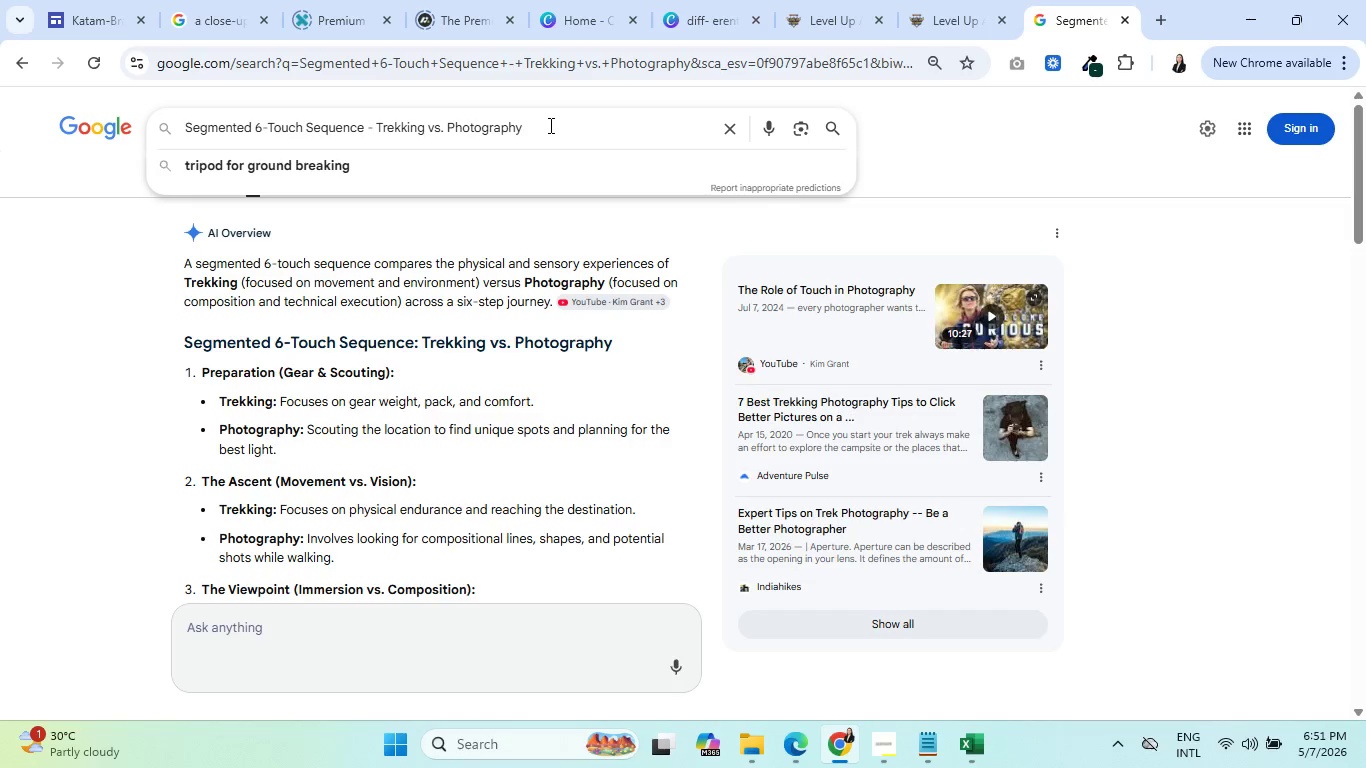 
type( vs,)
key(Backspace)
type(. Kayaking)
 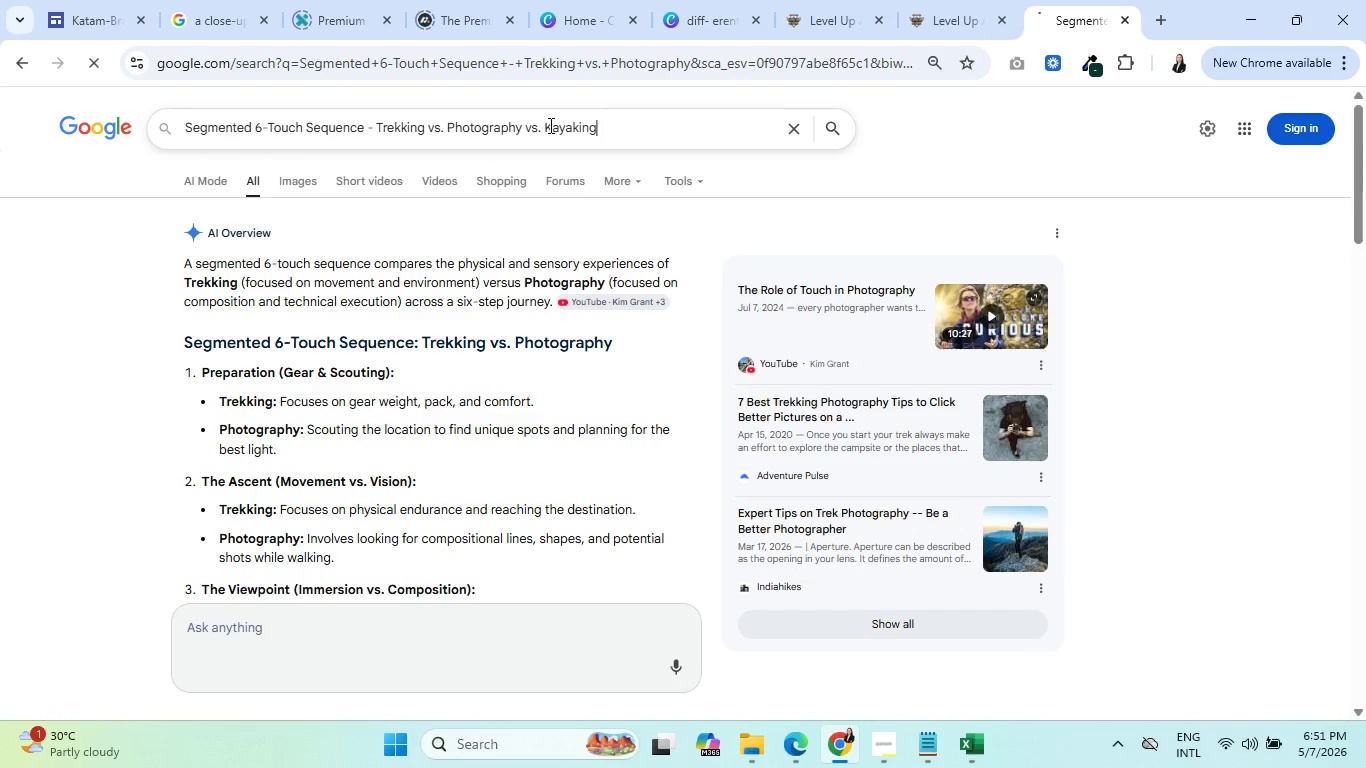 
key(Enter)
 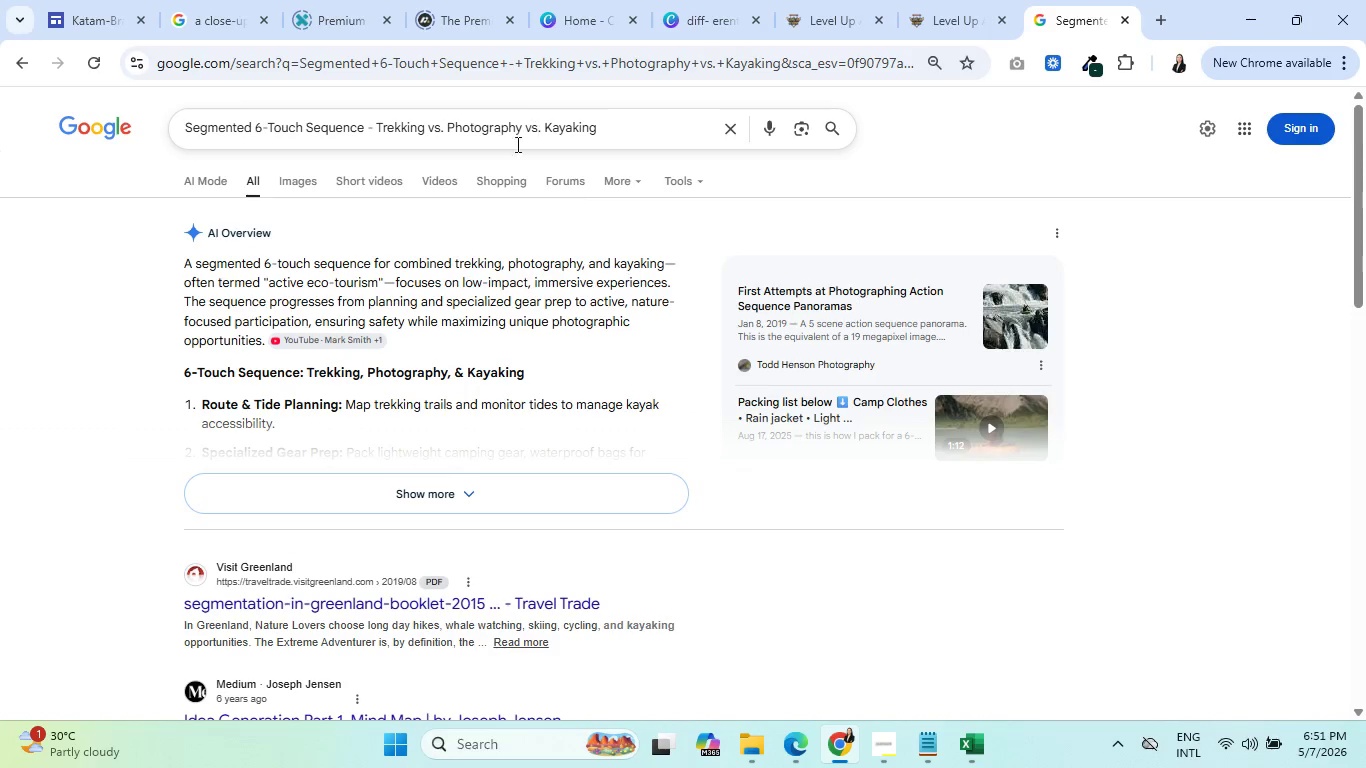 
left_click([400, 487])
 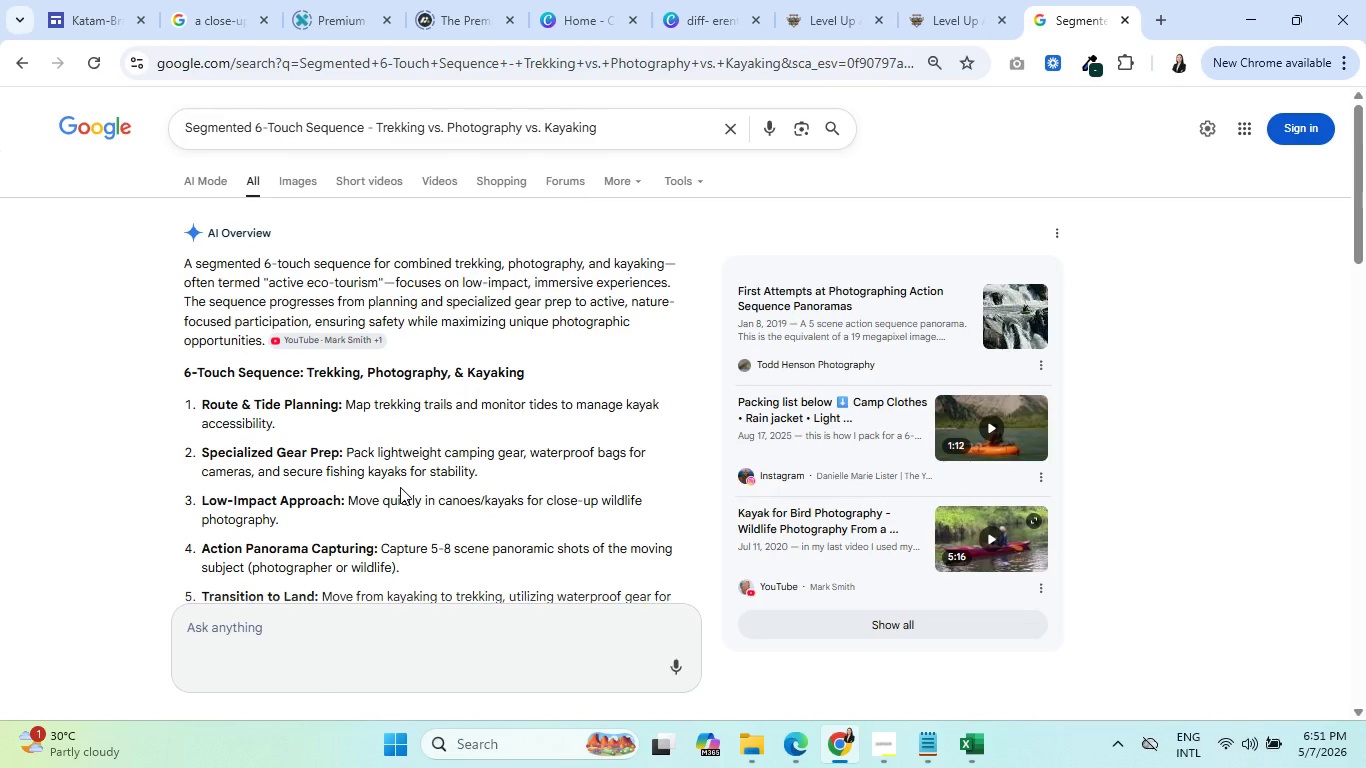 
scroll: coordinate [400, 487], scroll_direction: down, amount: 4.0
 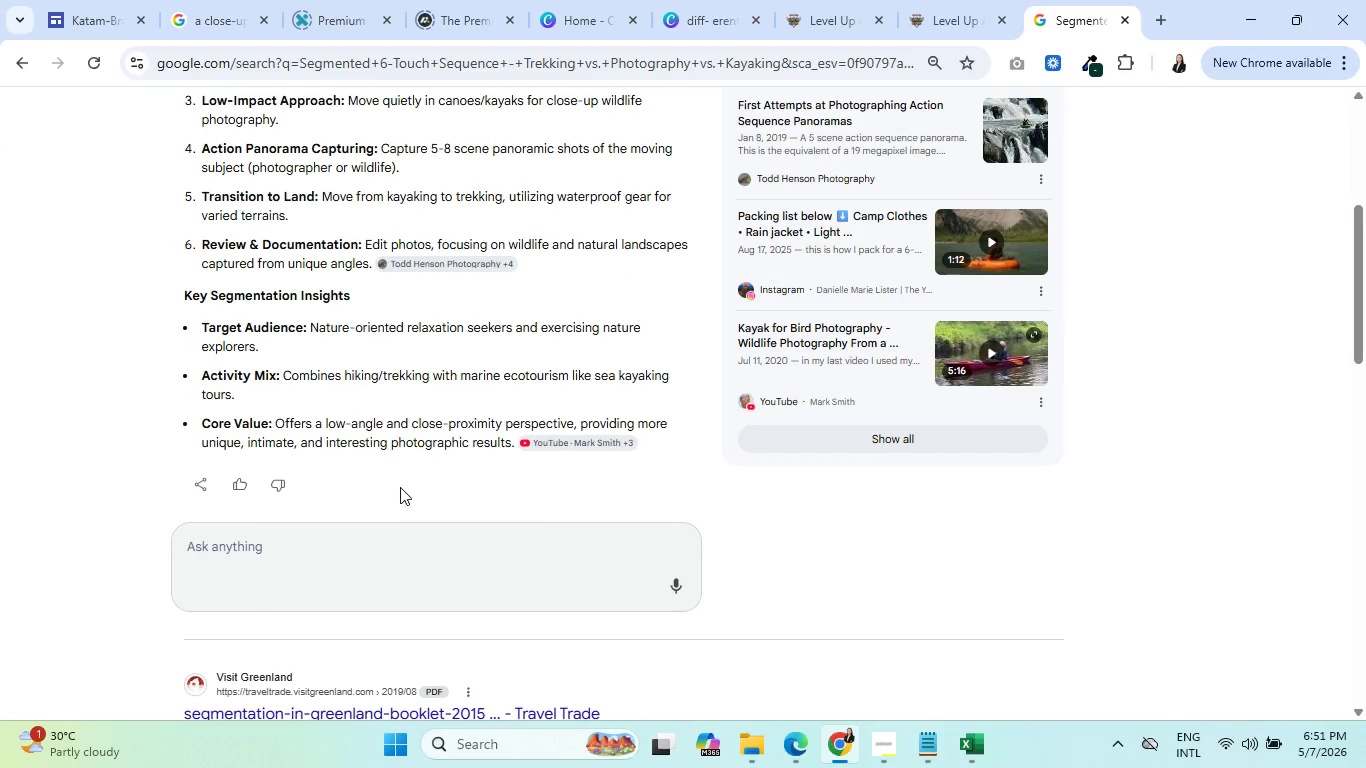 
scroll: coordinate [394, 475], scroll_direction: up, amount: 4.0
 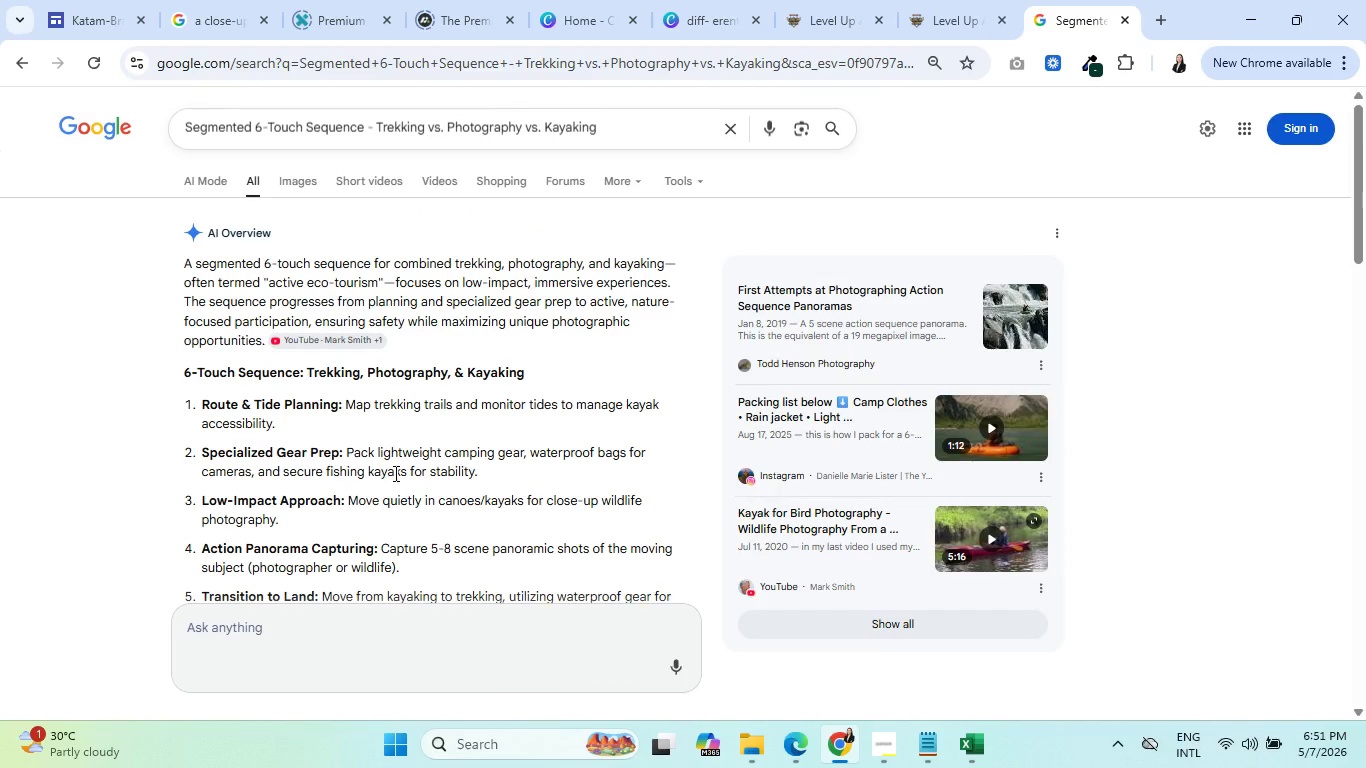 
wait(15.28)
 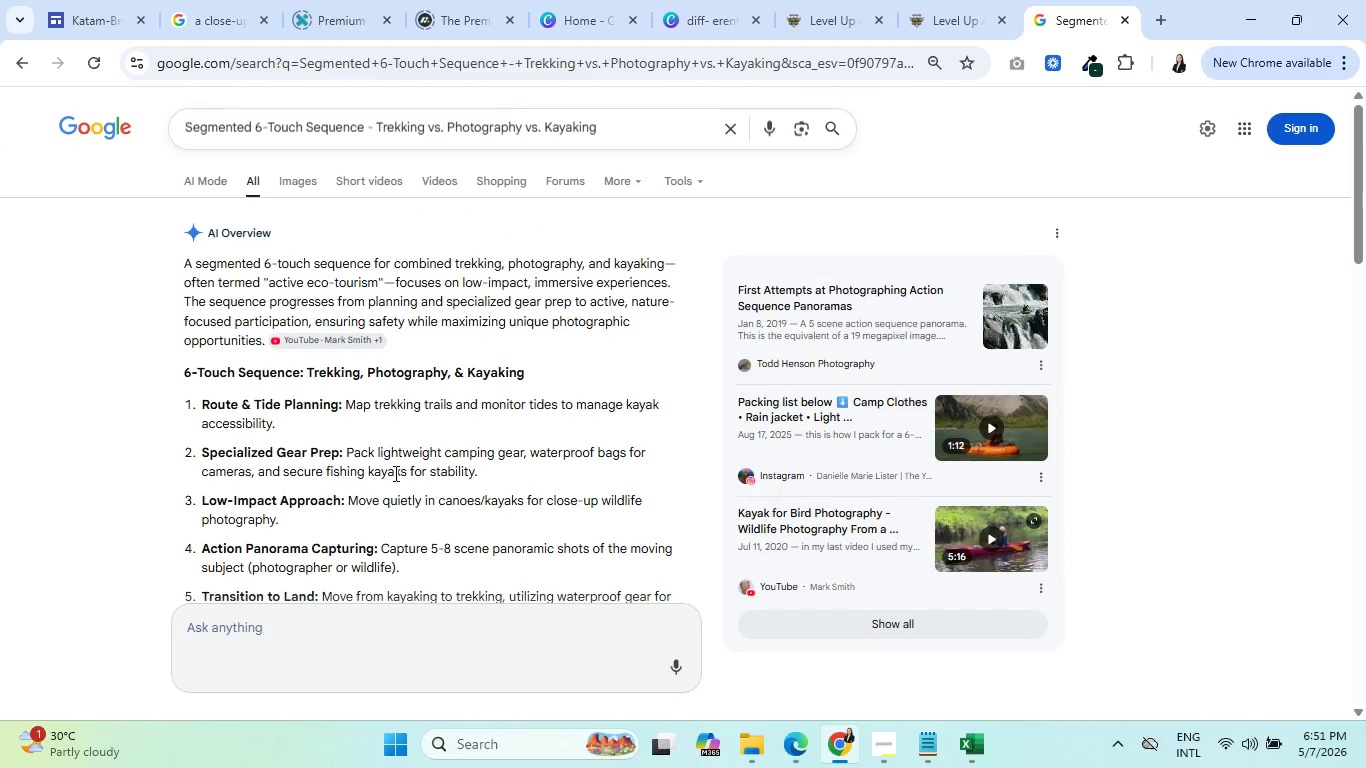 
left_click([836, 0])
 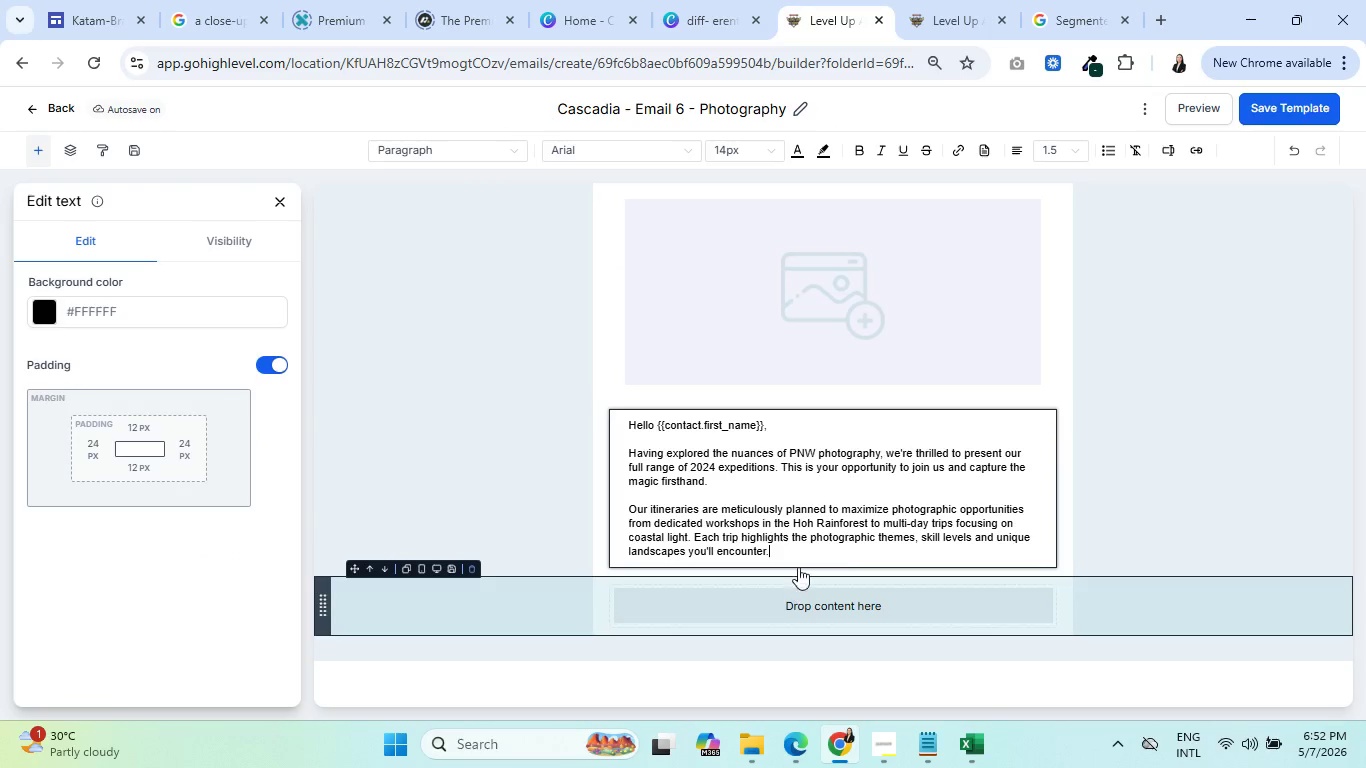 
left_click([802, 553])
 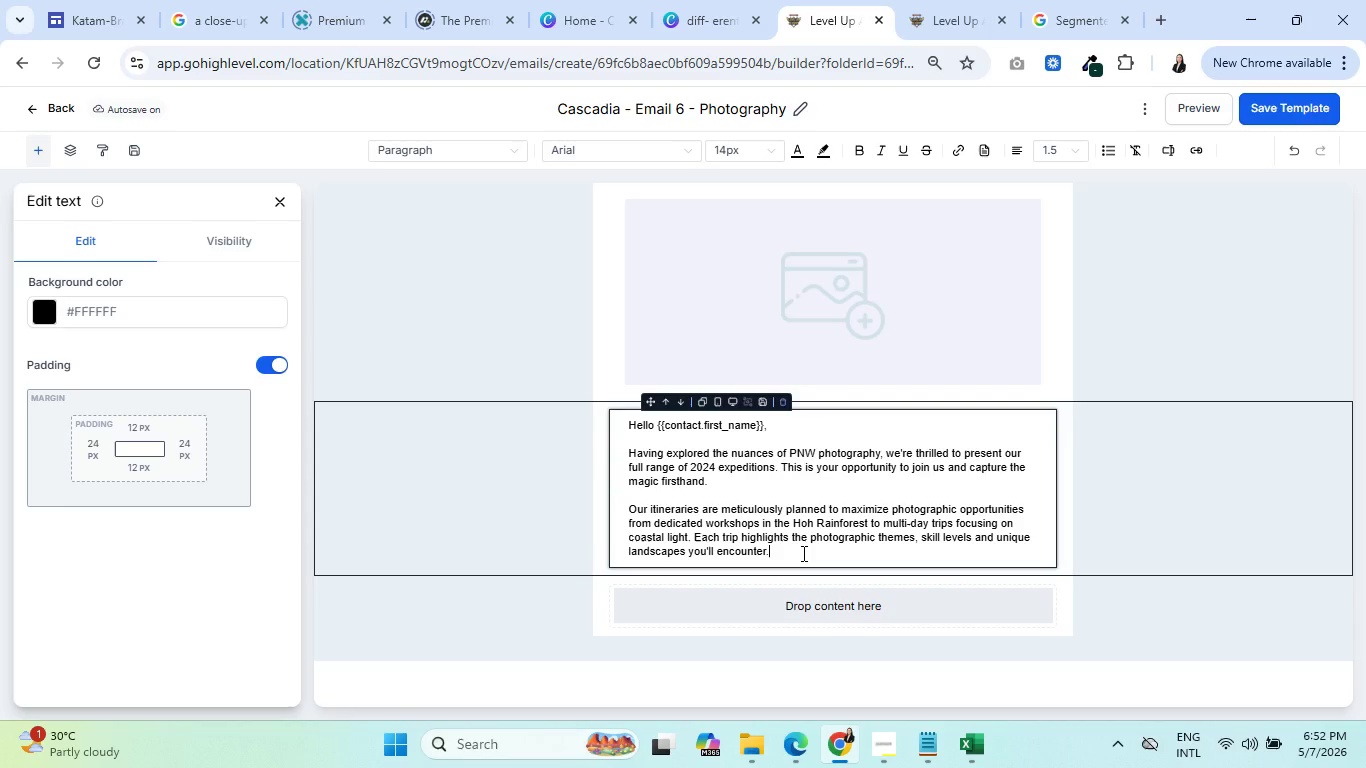 
wait(21.19)
 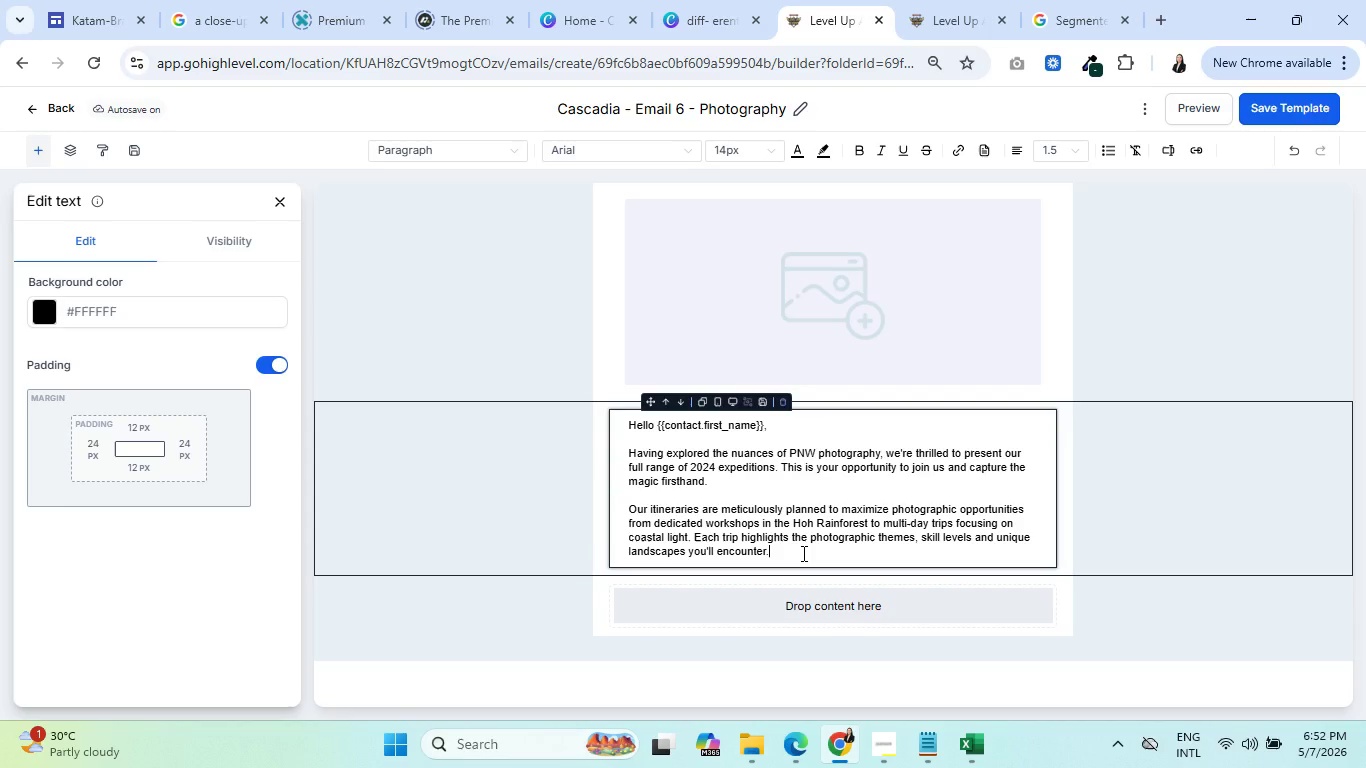 
key(Enter)
 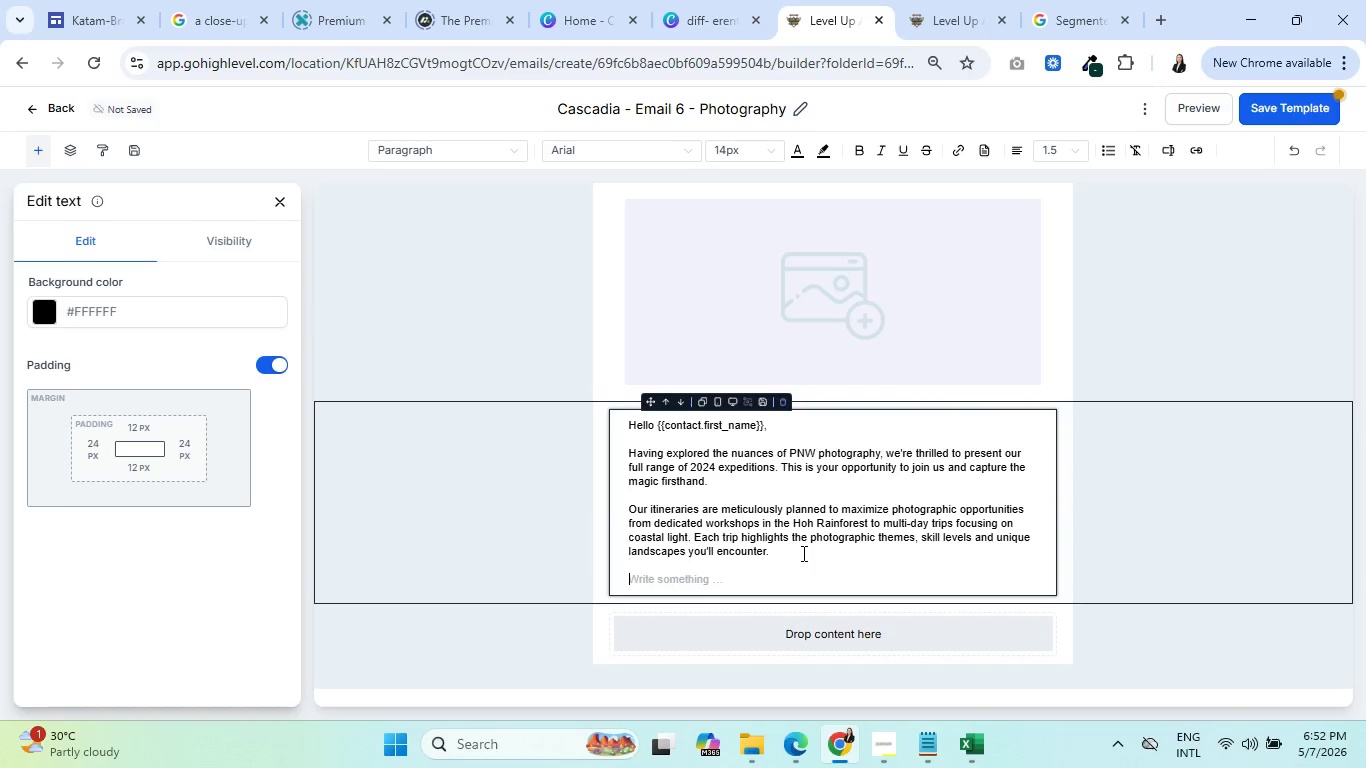 
key(Enter)
 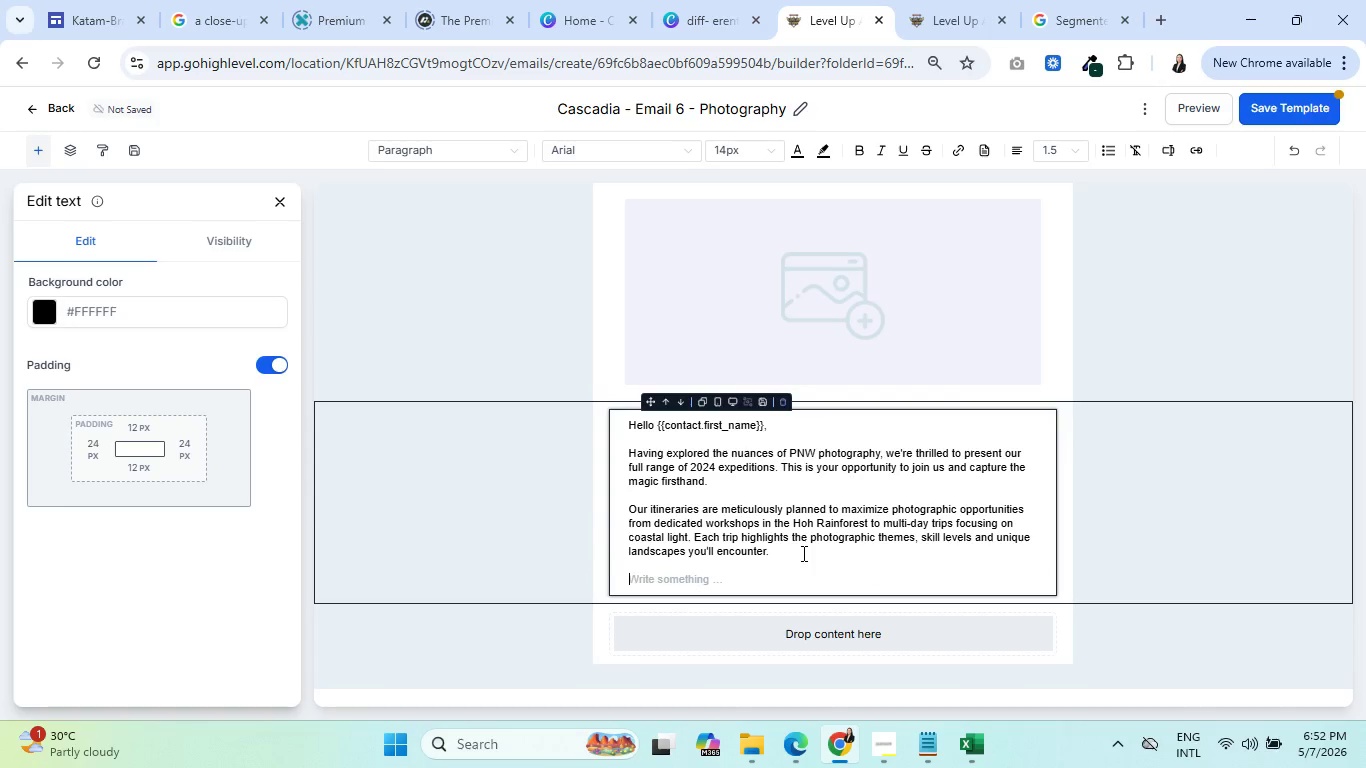 
type(Prc)
key(Backspace)
type(icing starts at )
 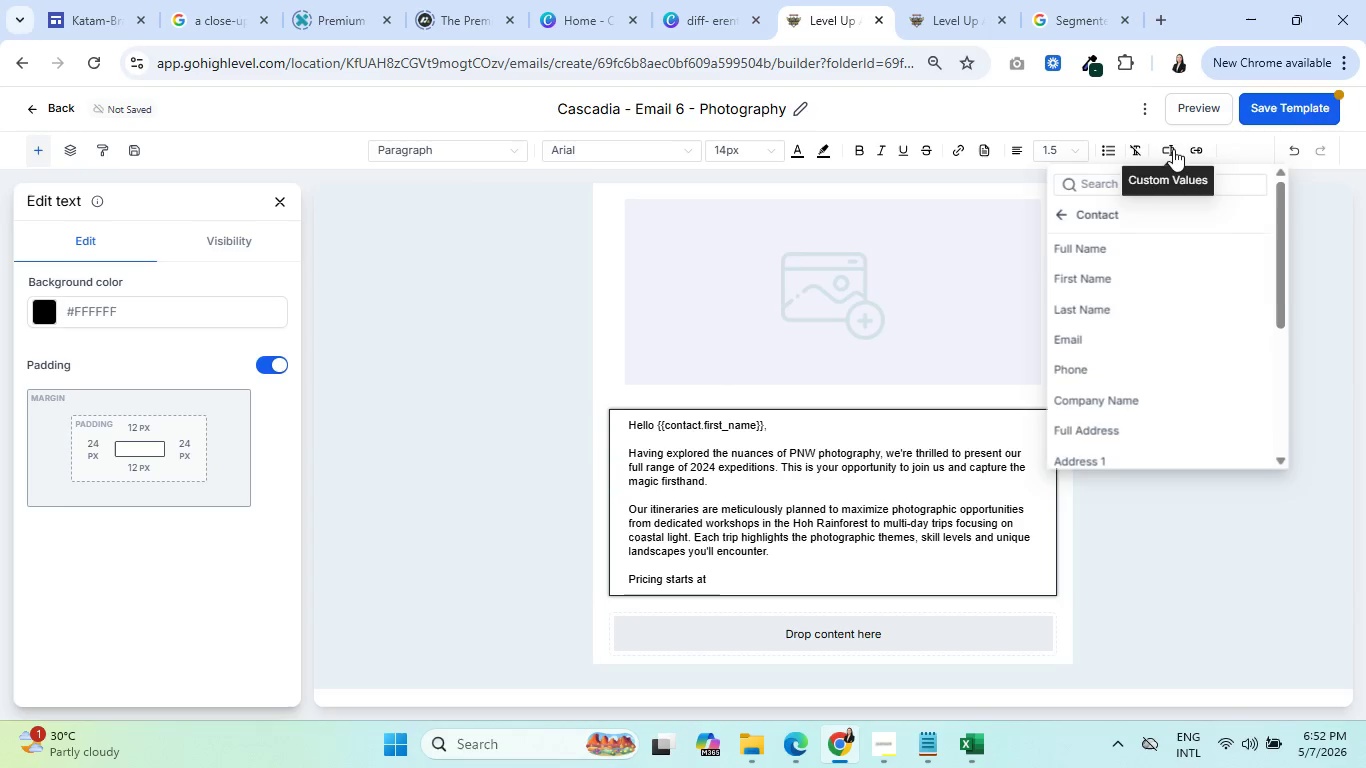 
left_click([1065, 216])
 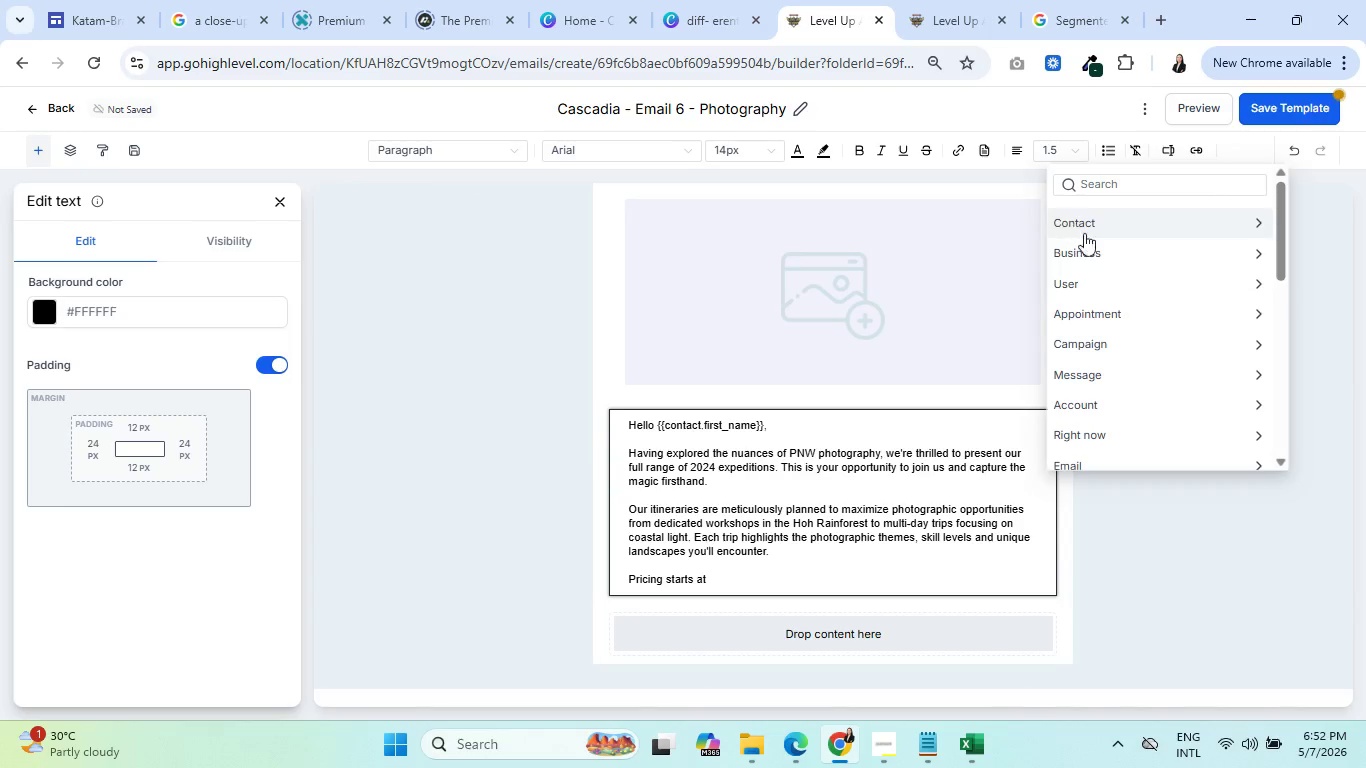 
scroll: coordinate [1149, 337], scroll_direction: down, amount: 5.0
 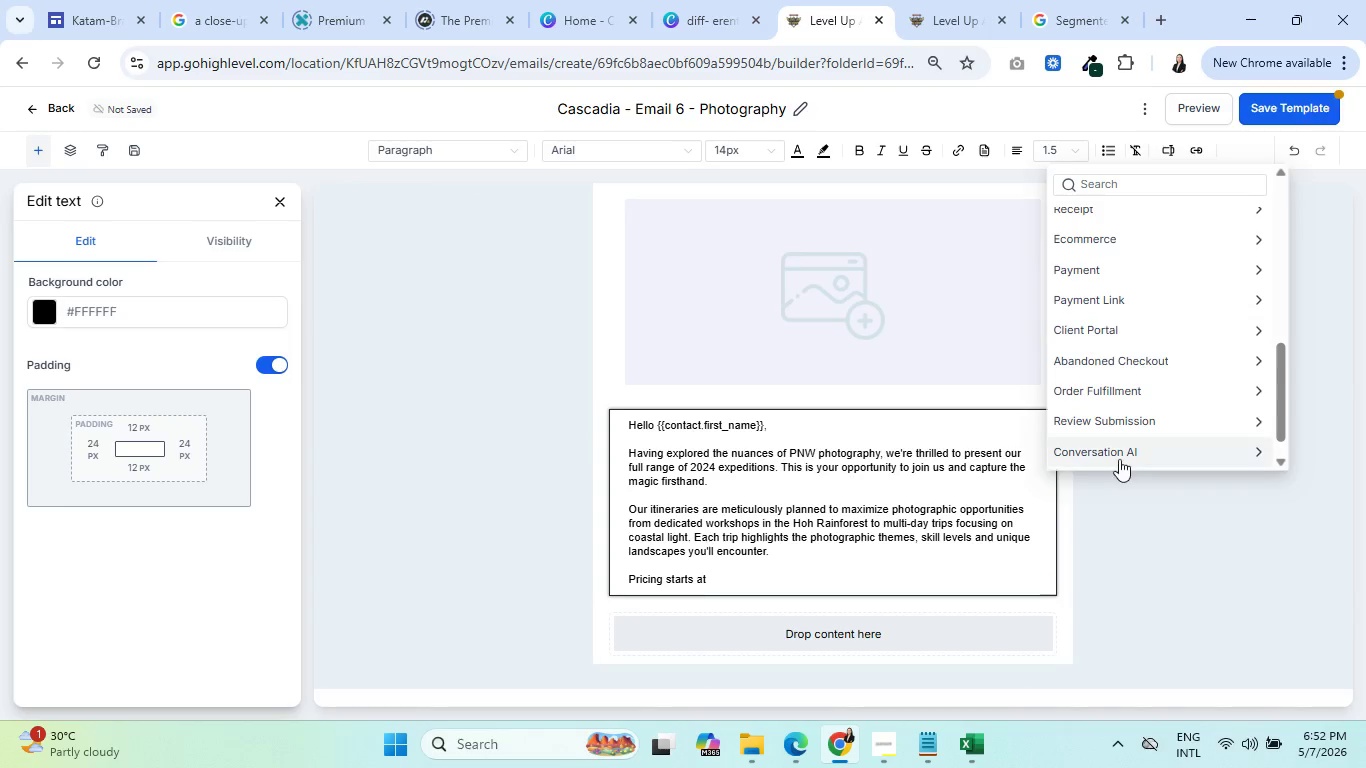 
left_click([1119, 454])
 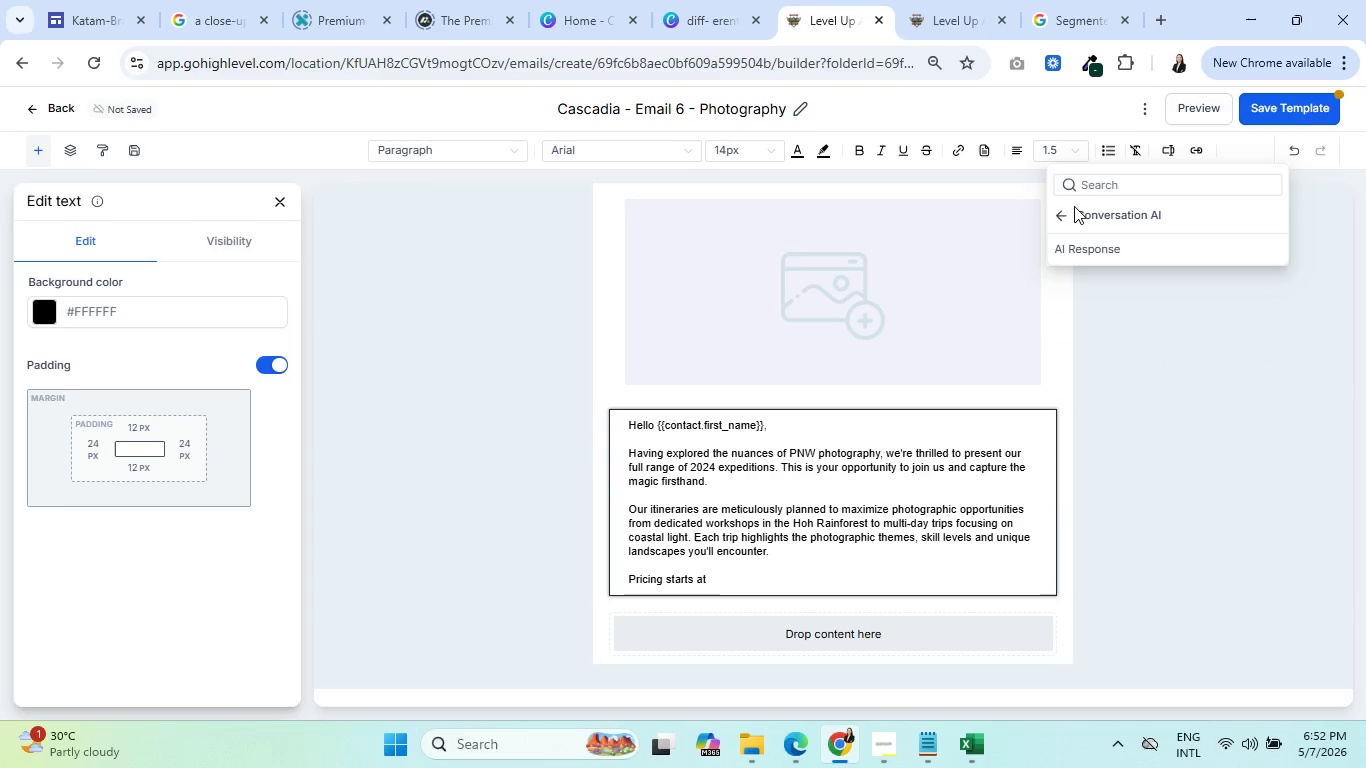 
left_click([1063, 216])
 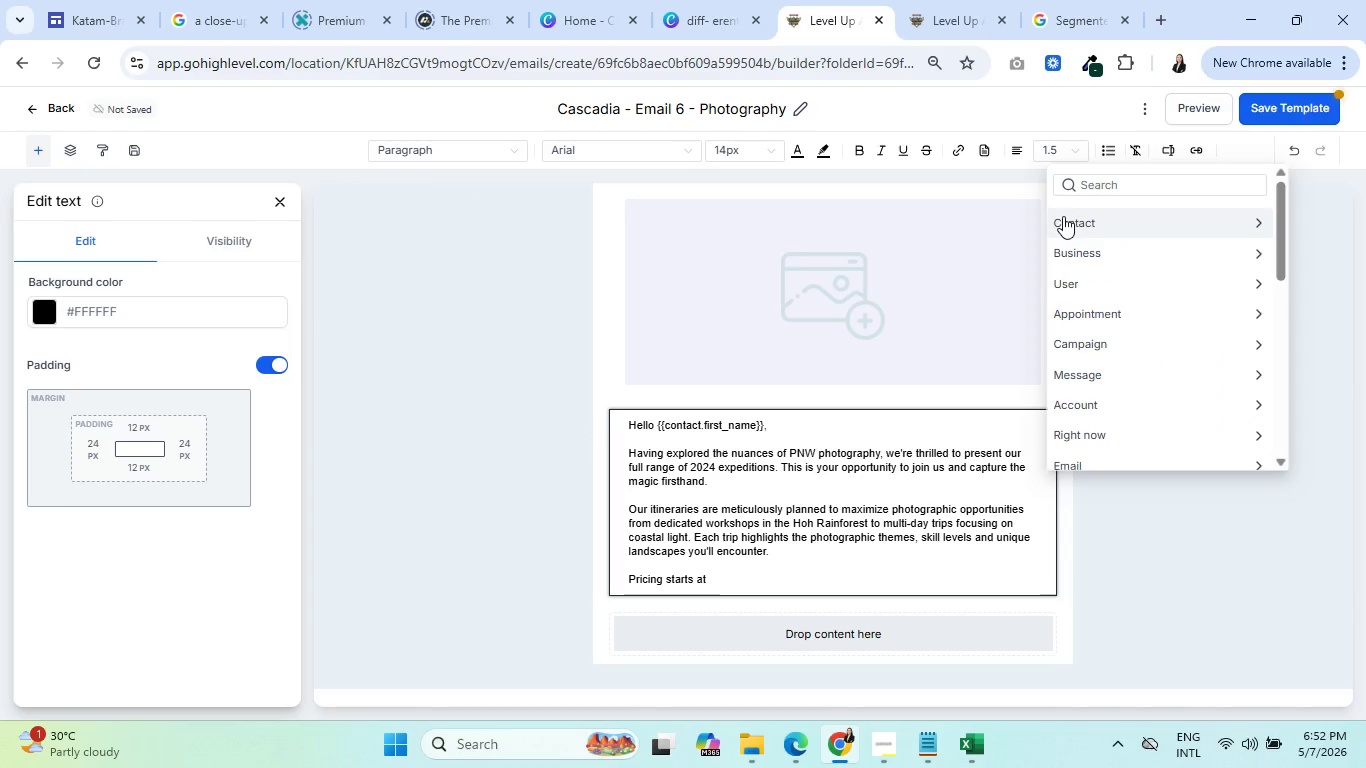 
left_click([1121, 446])
 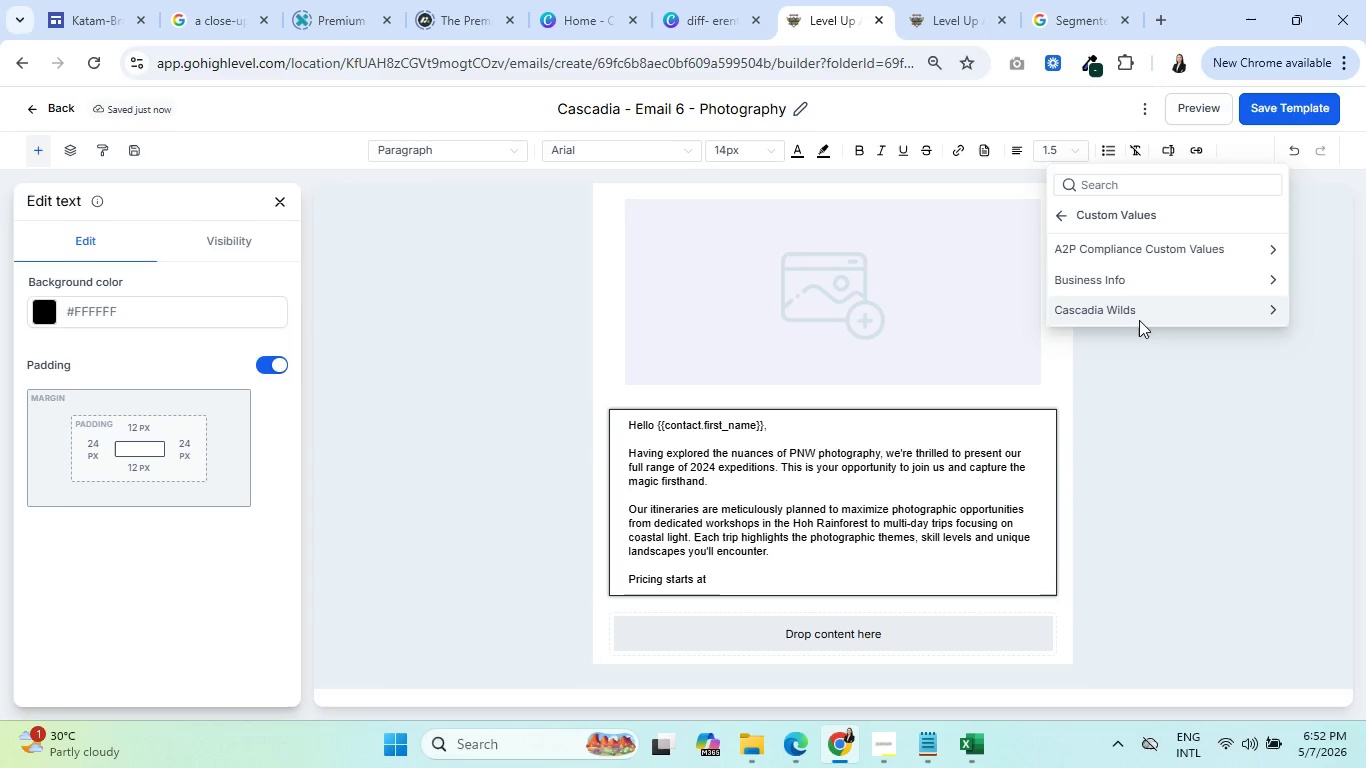 
scroll: coordinate [1119, 410], scroll_direction: down, amount: 11.0
 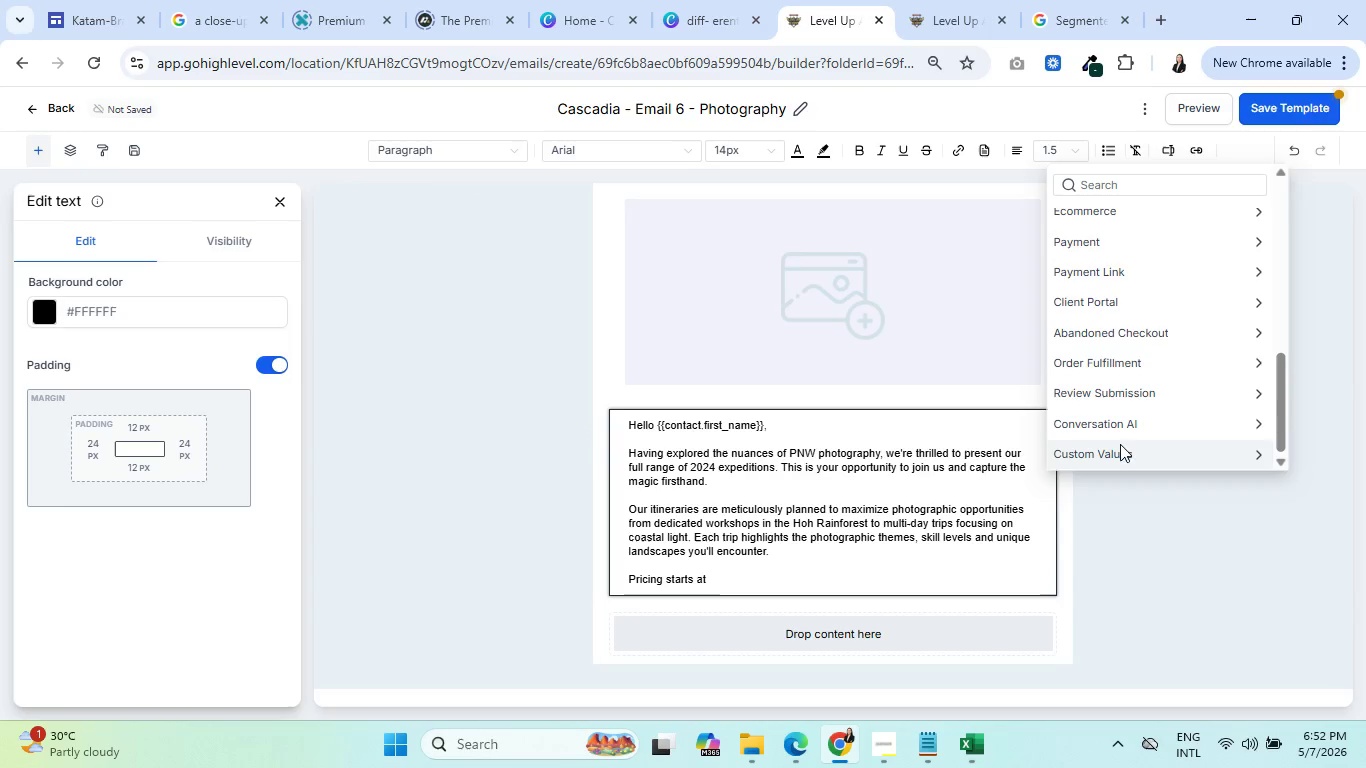 
left_click([1135, 309])
 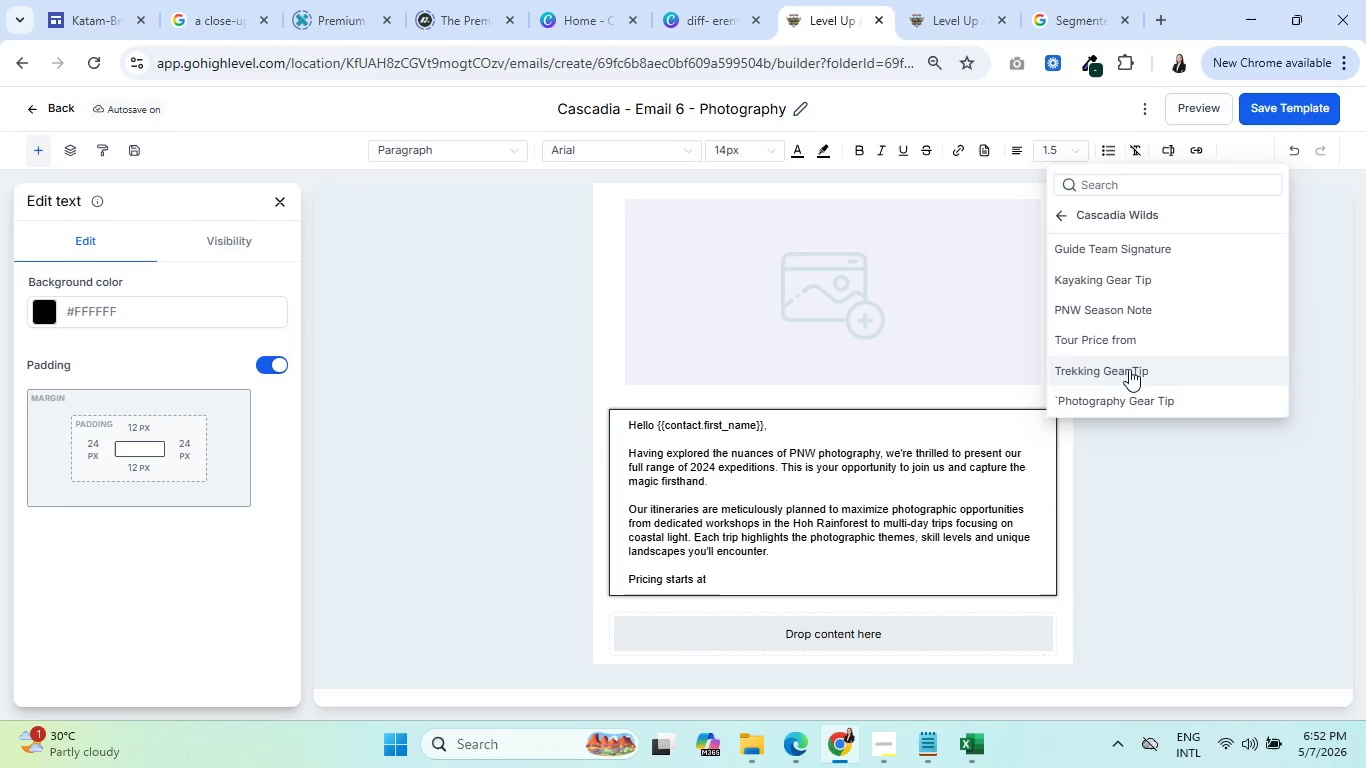 
left_click([1128, 336])
 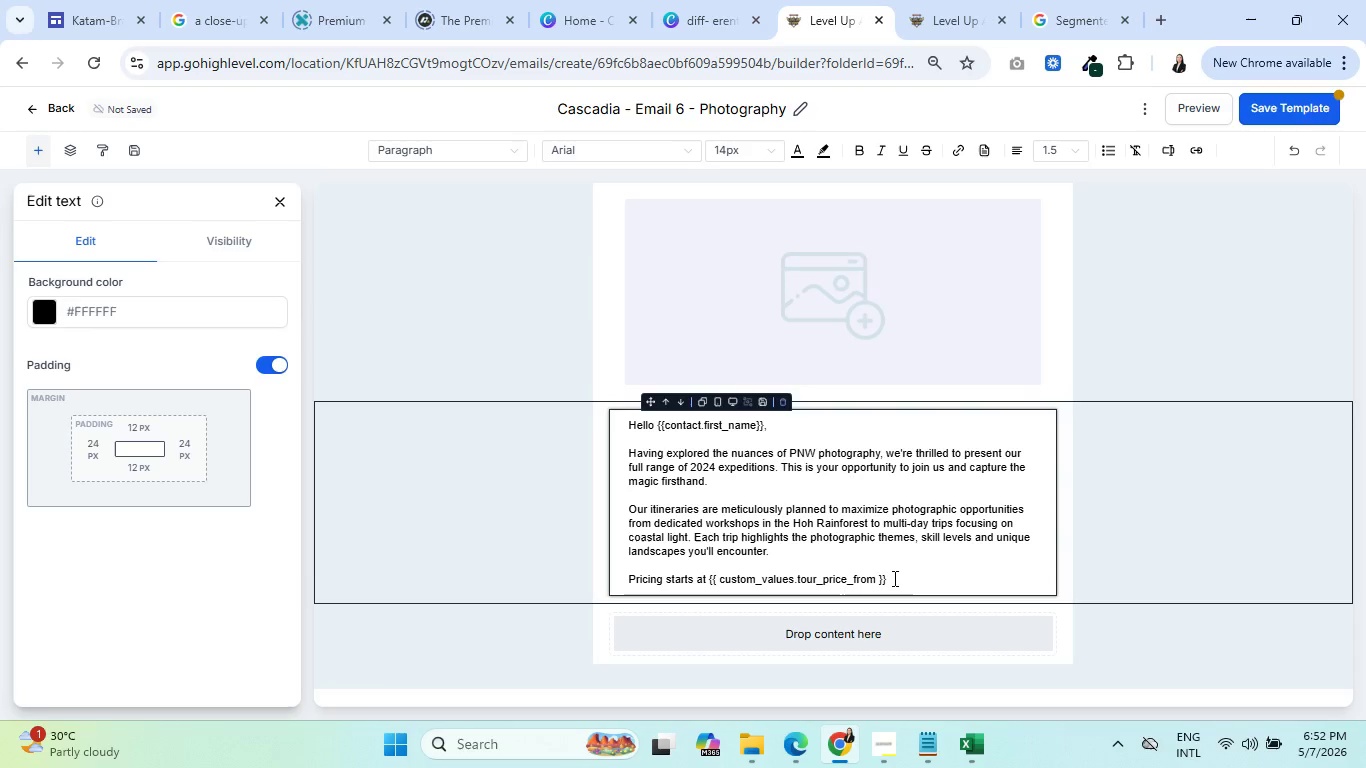 
key(Space)
 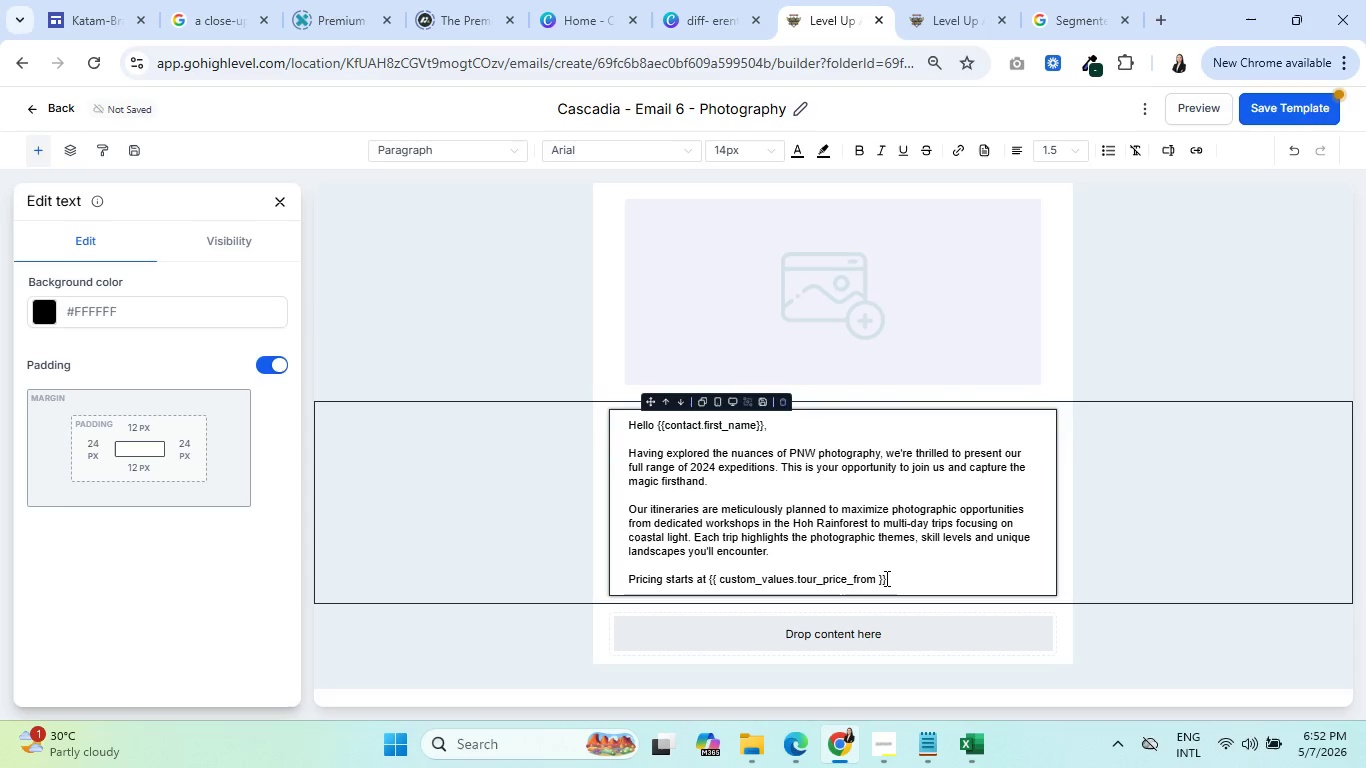 
left_click_drag(start_coordinate=[885, 578], to_coordinate=[708, 583])
 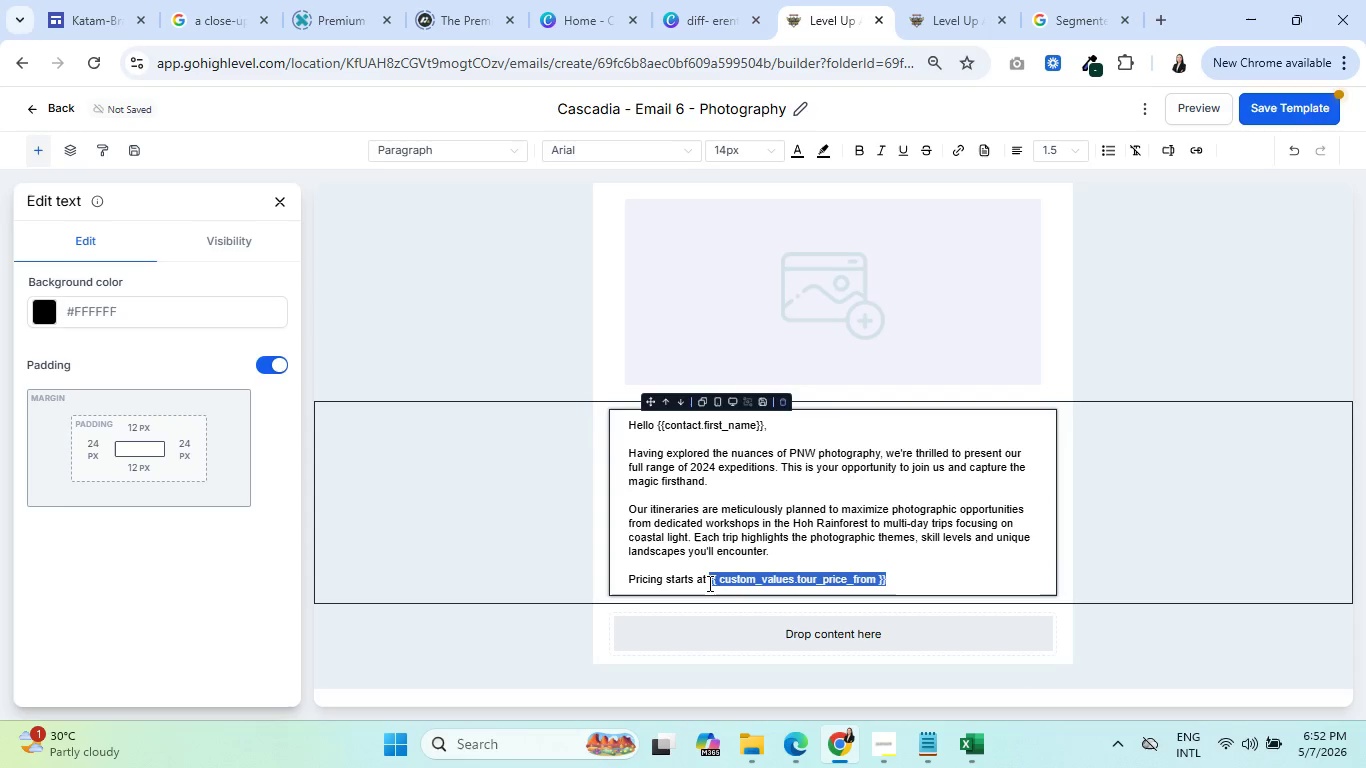 
key(Control+B)
 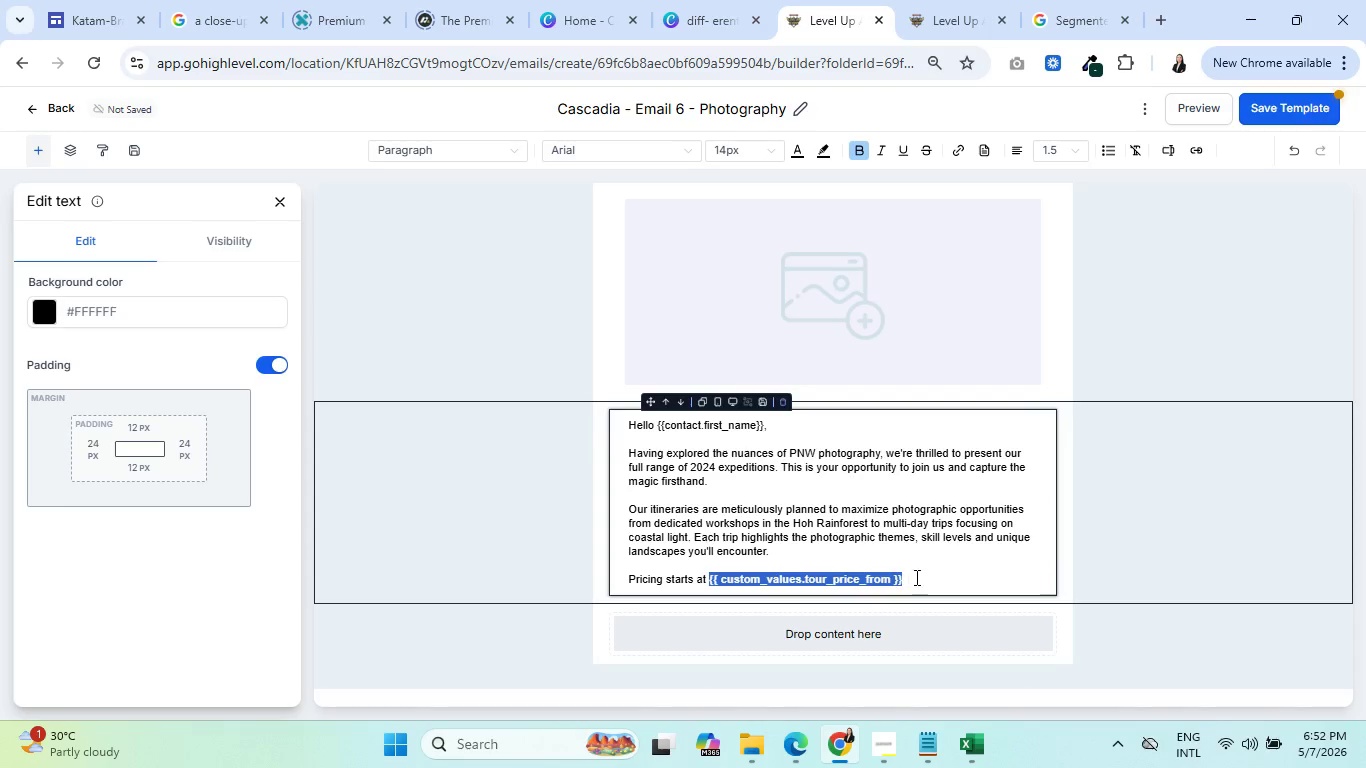 
left_click([931, 576])
 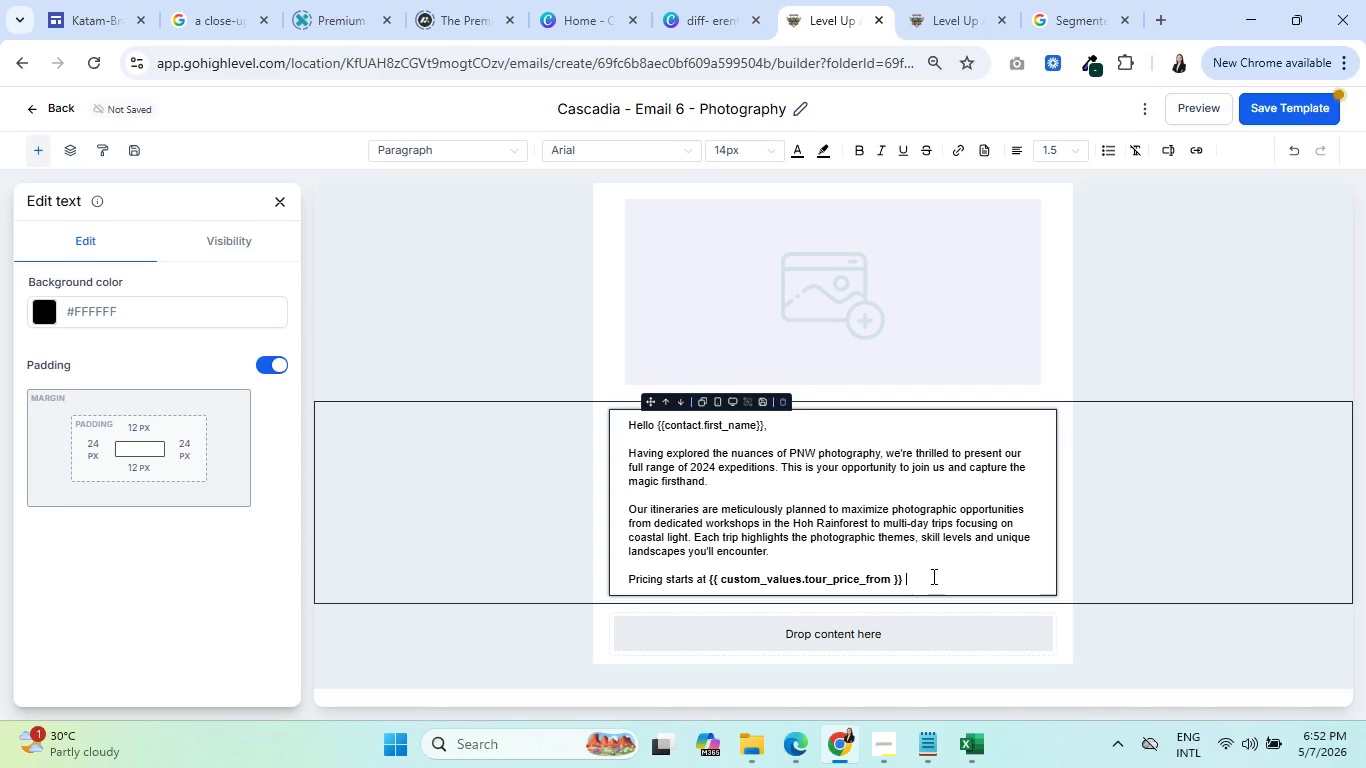 
key(Backspace)
 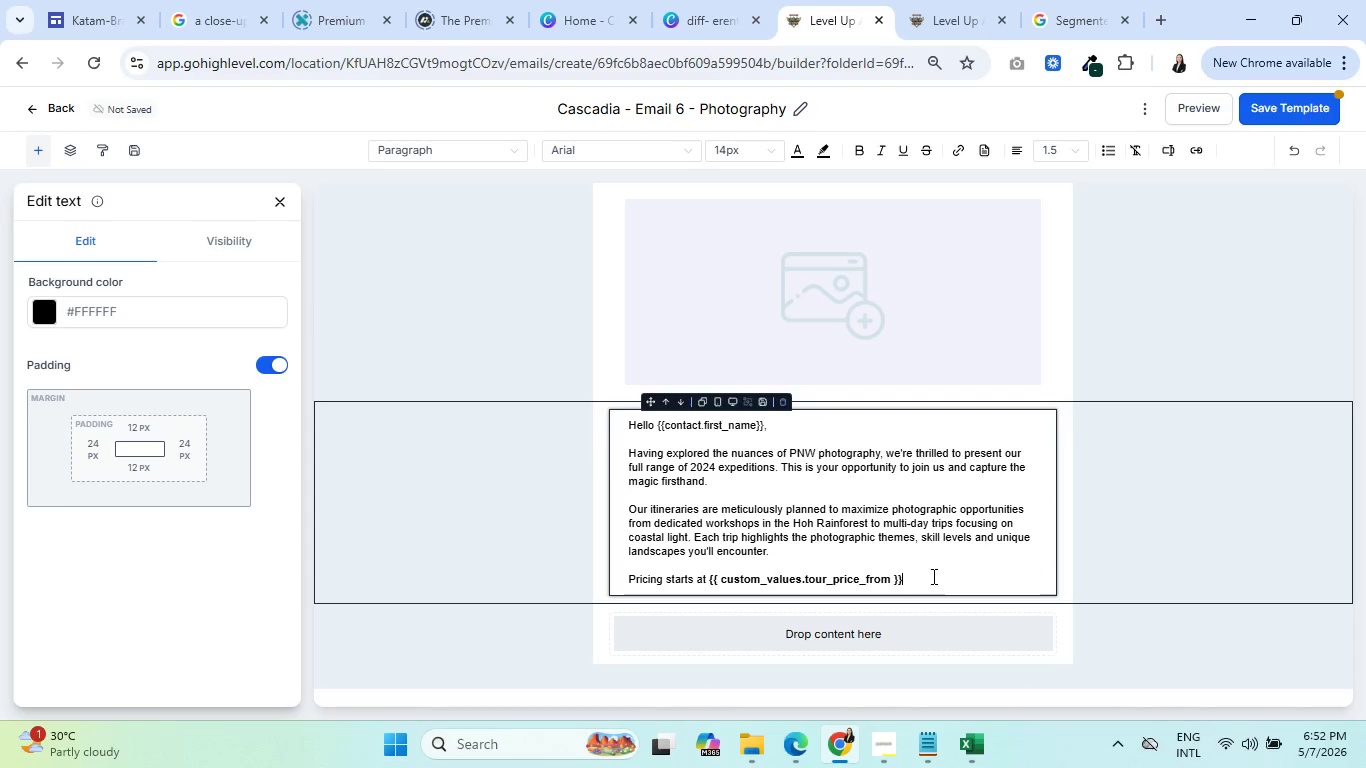 
key(Period)
 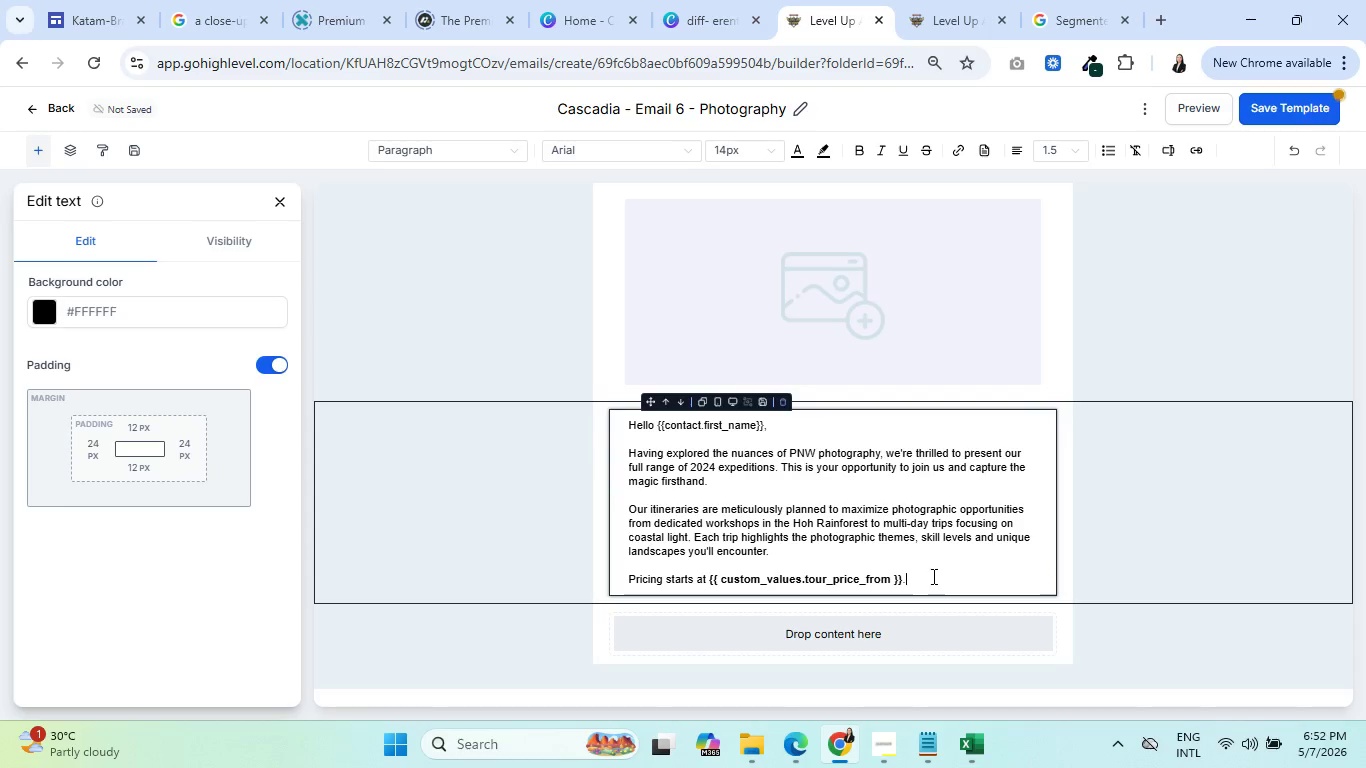 
key(Space)
 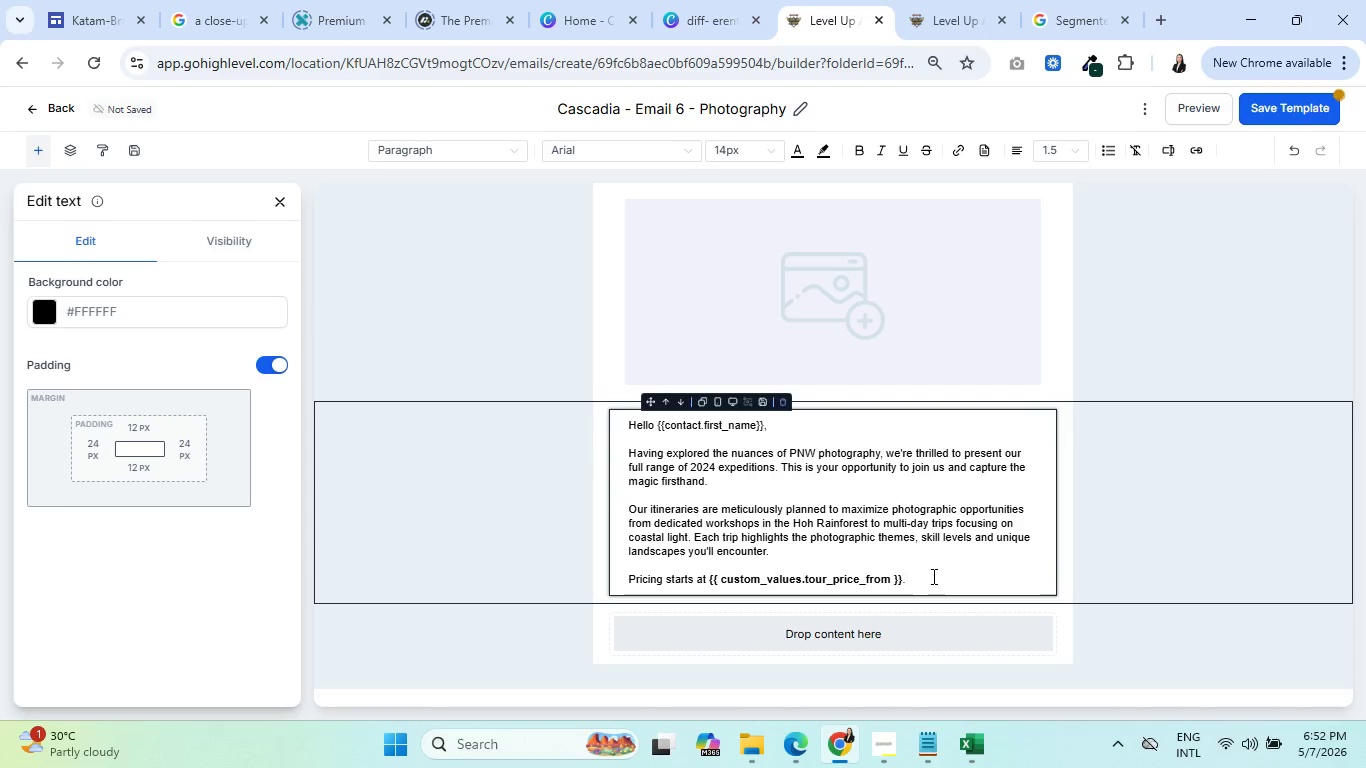 
key(Backspace)
 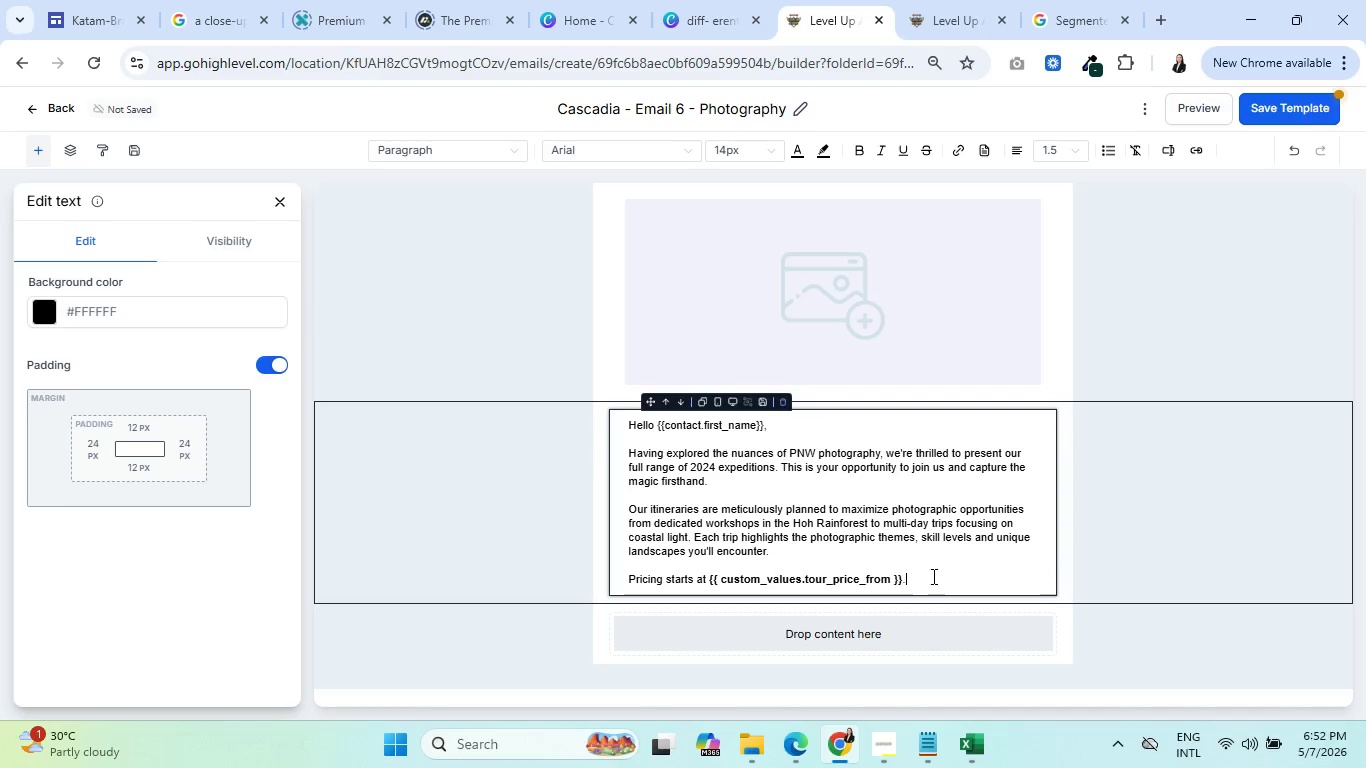 
key(Enter)
 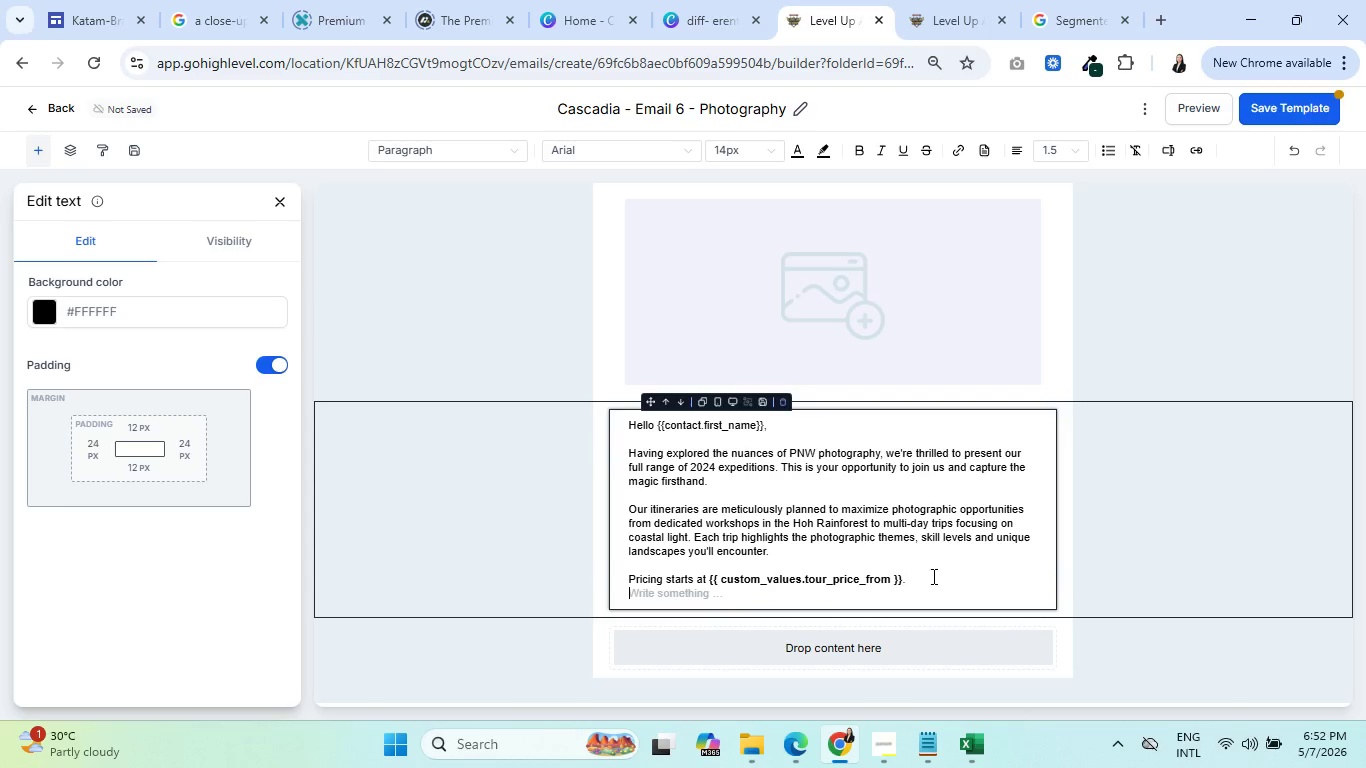 
type(Ready)
 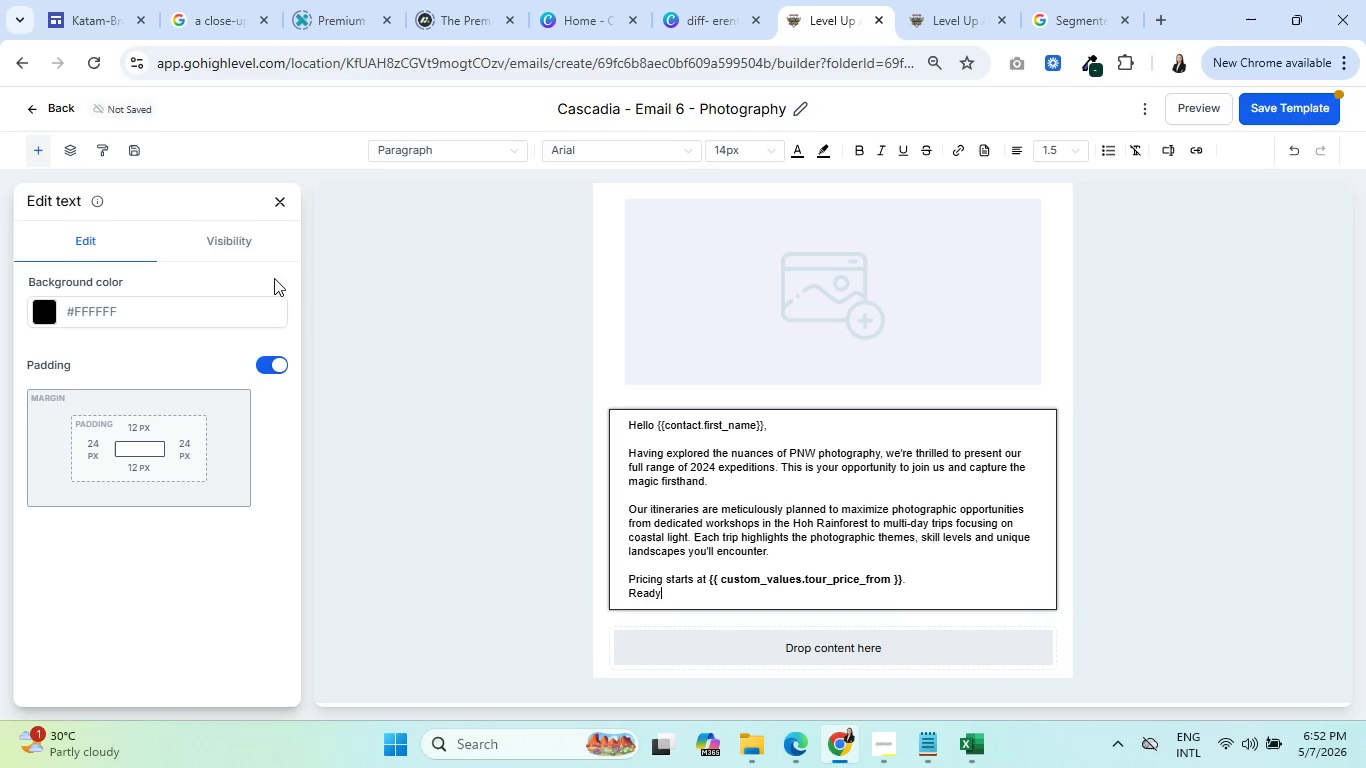 
double_click([279, 202])
 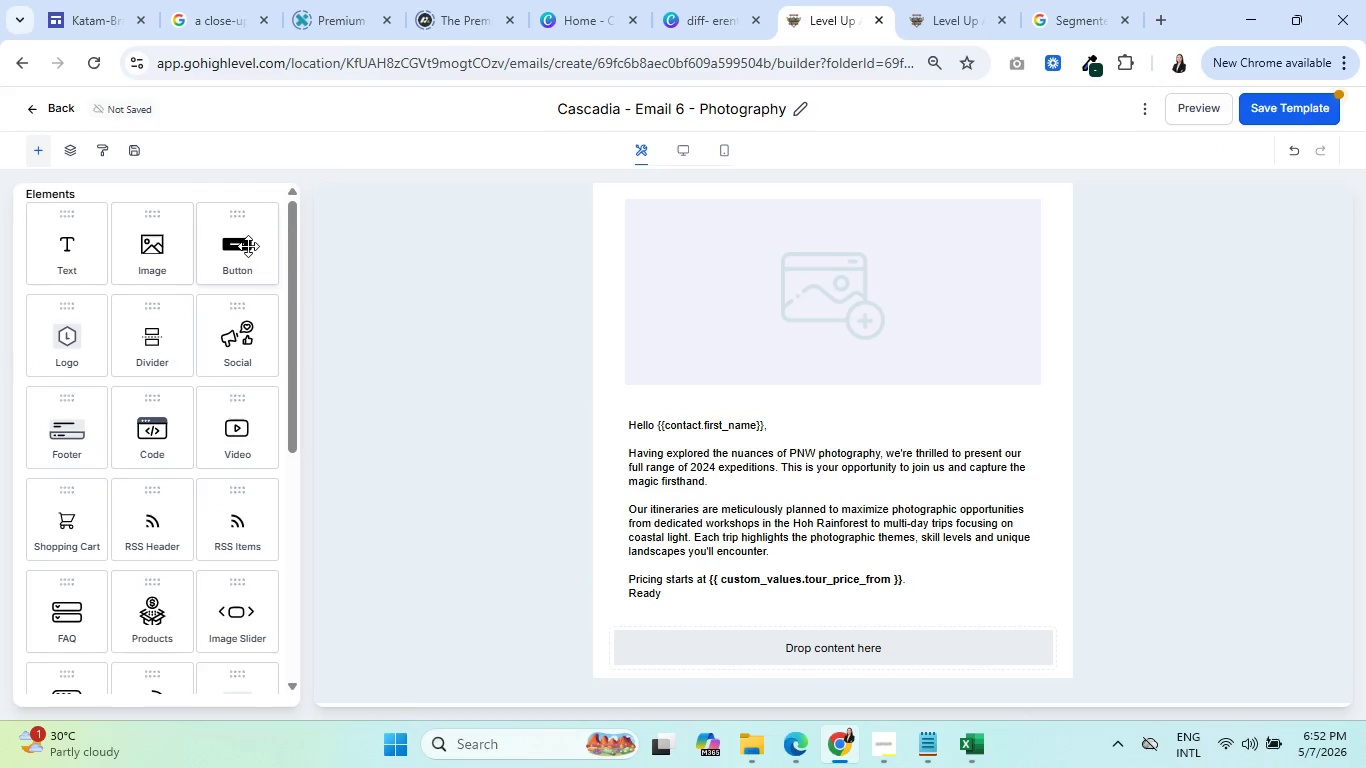 
left_click_drag(start_coordinate=[246, 248], to_coordinate=[681, 653])
 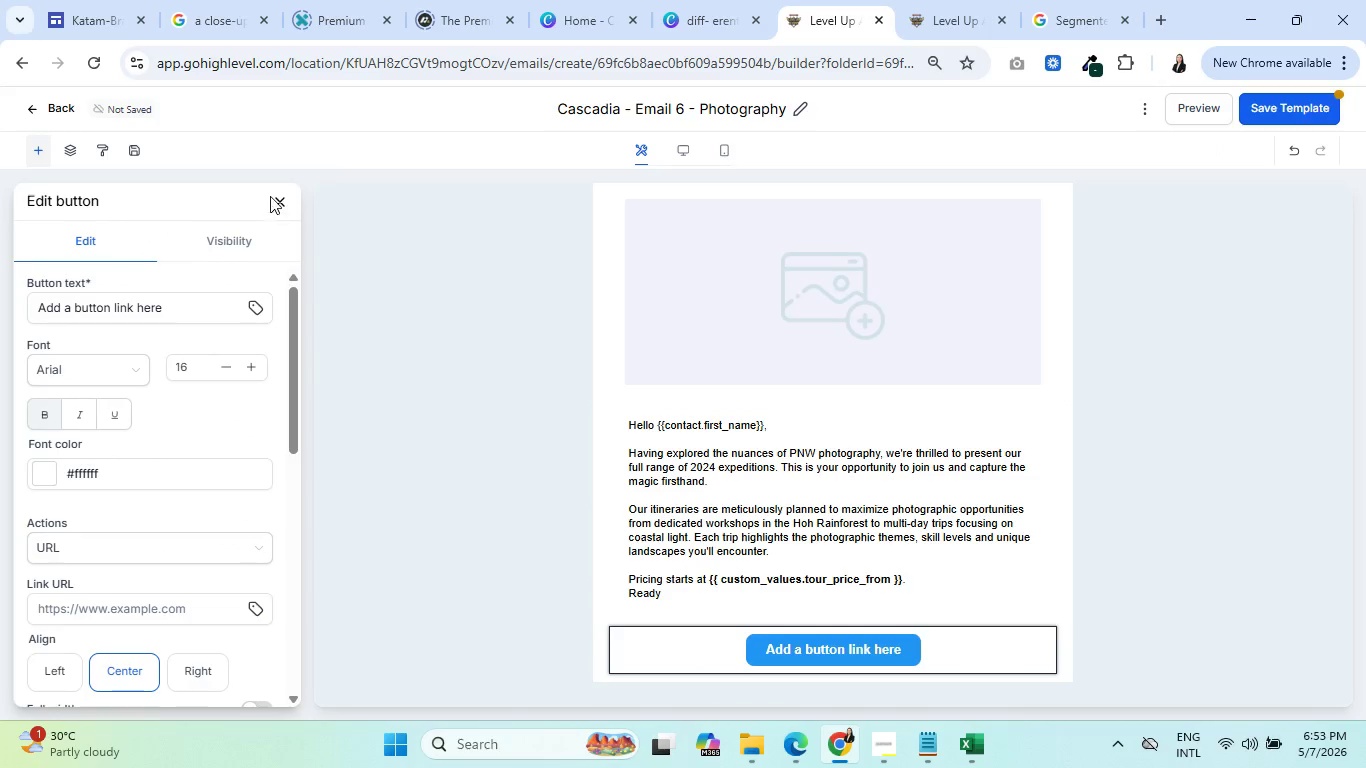 
left_click([278, 193])
 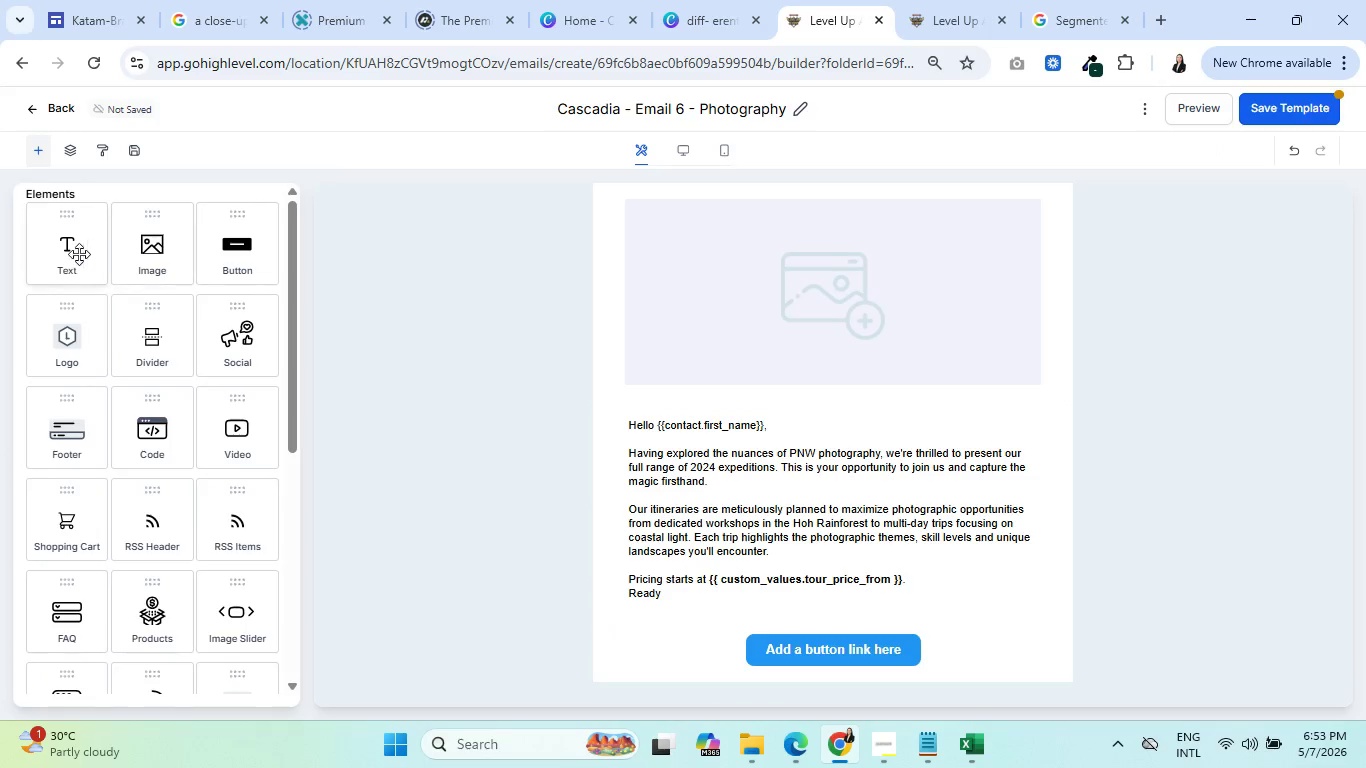 
left_click_drag(start_coordinate=[74, 251], to_coordinate=[721, 620])
 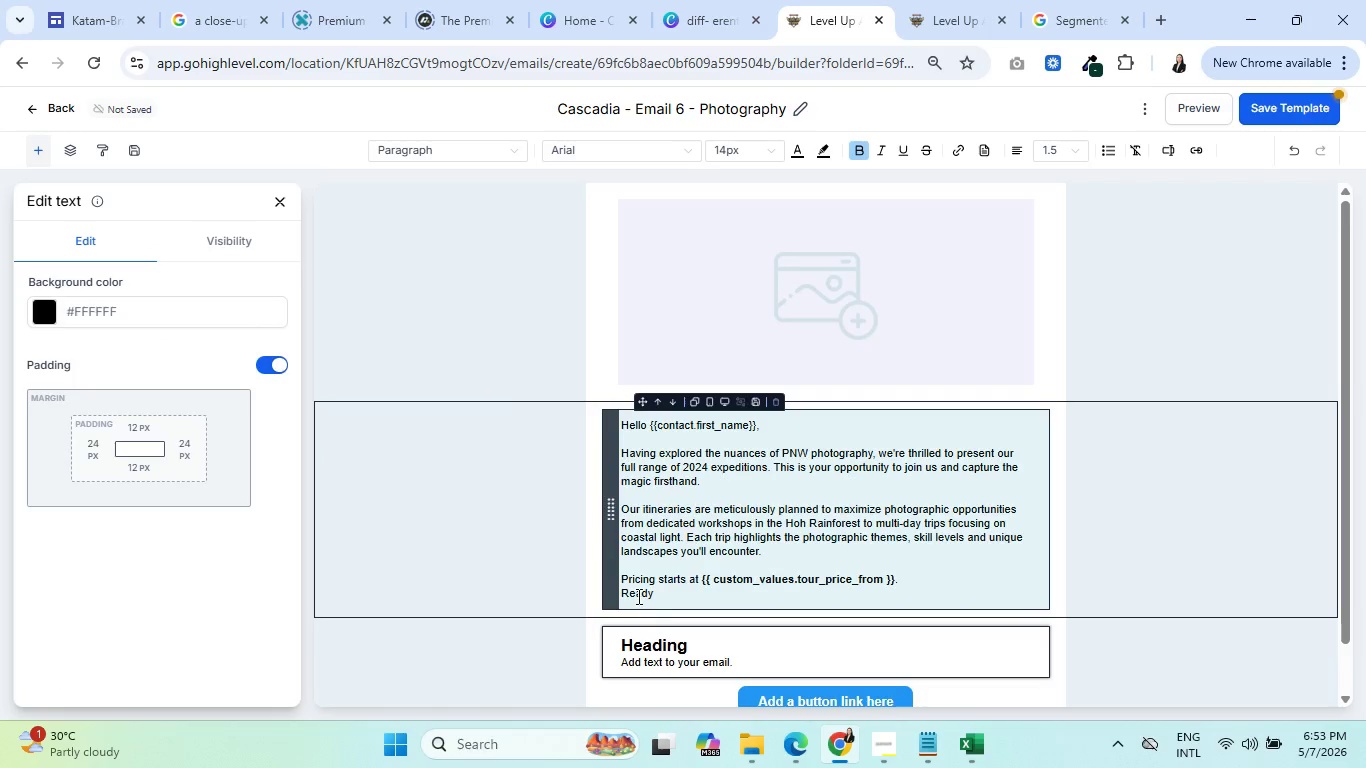 
double_click([637, 596])
 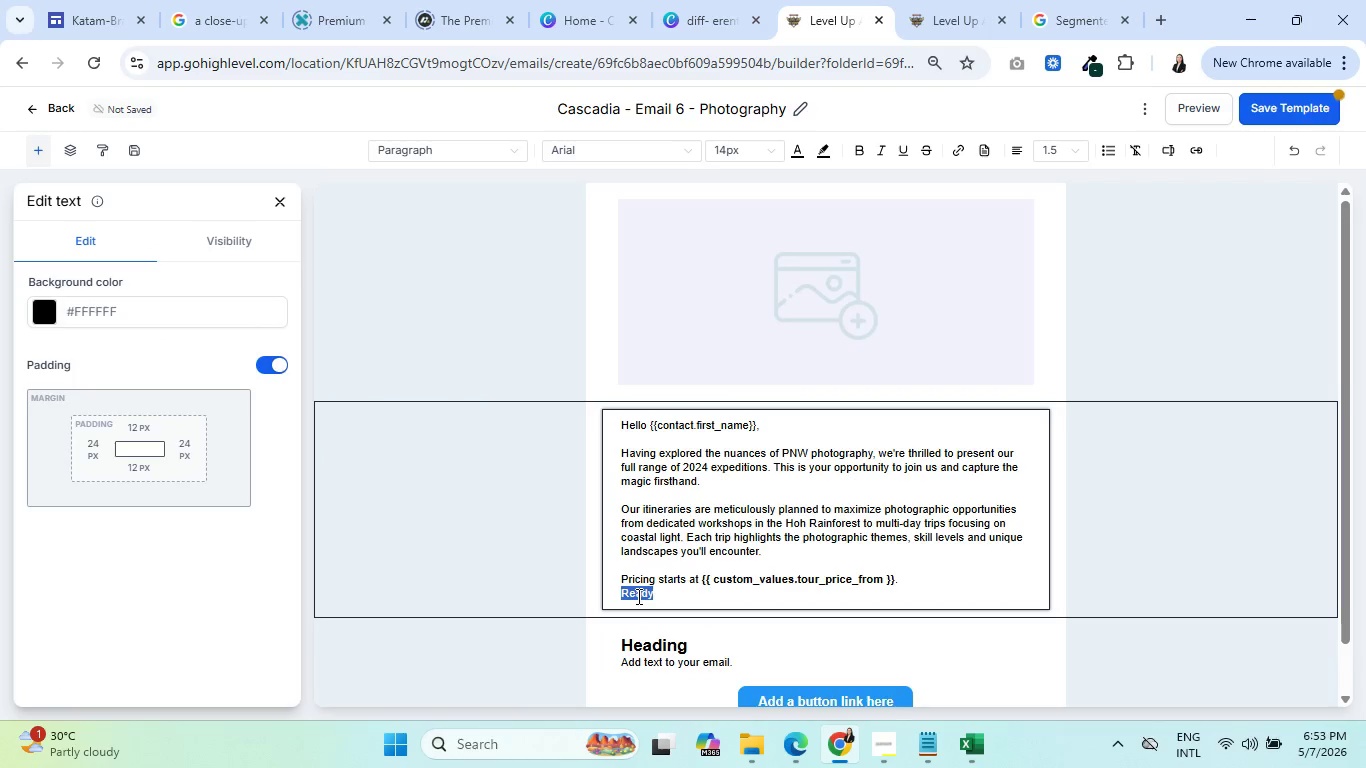 
key(Control+X)
 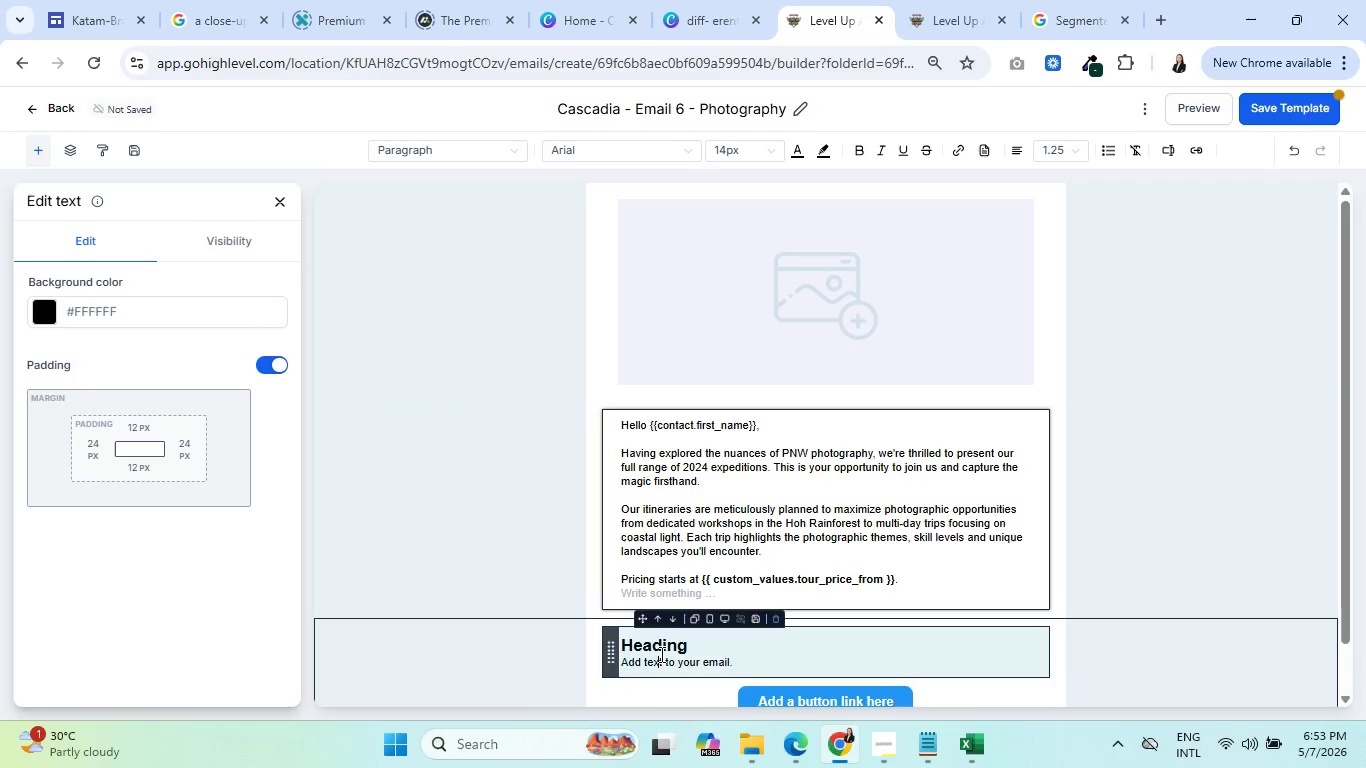 
double_click([660, 654])
 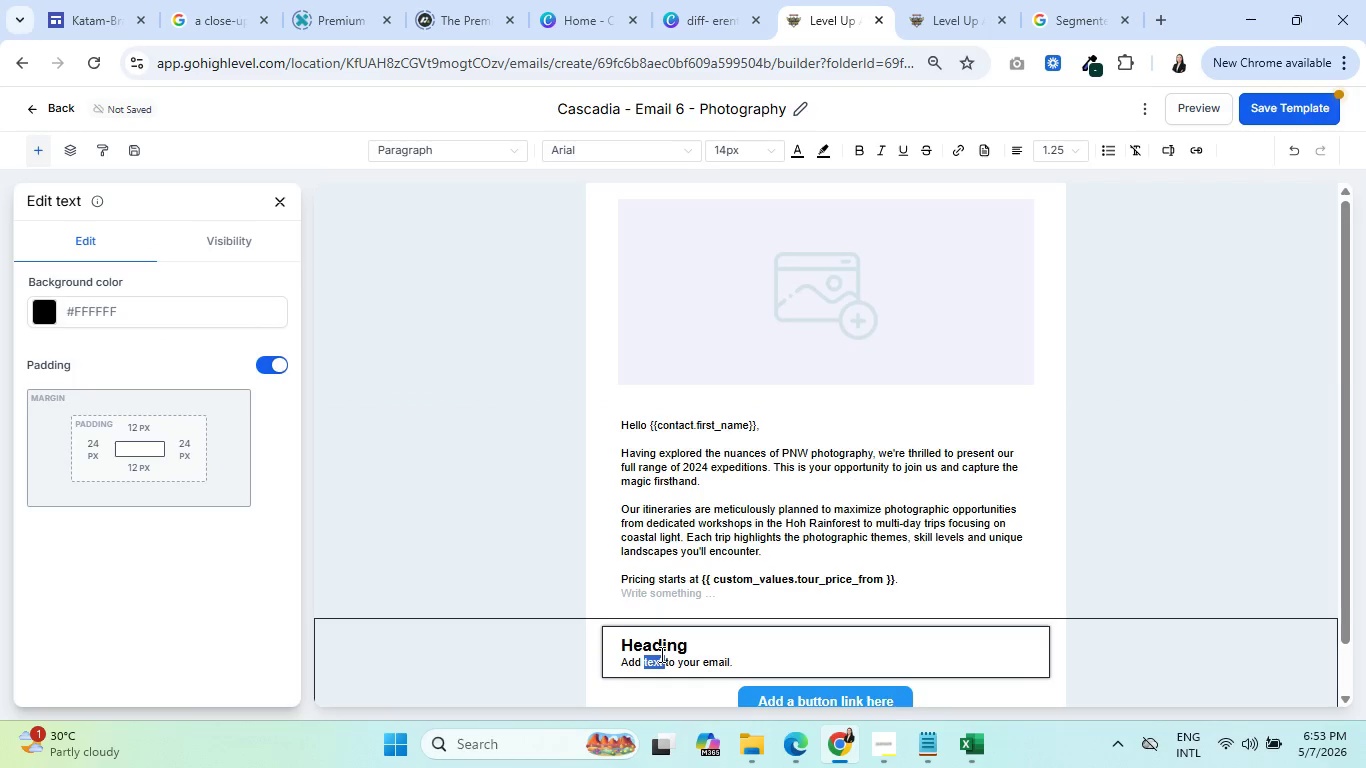 
key(Control+A)
 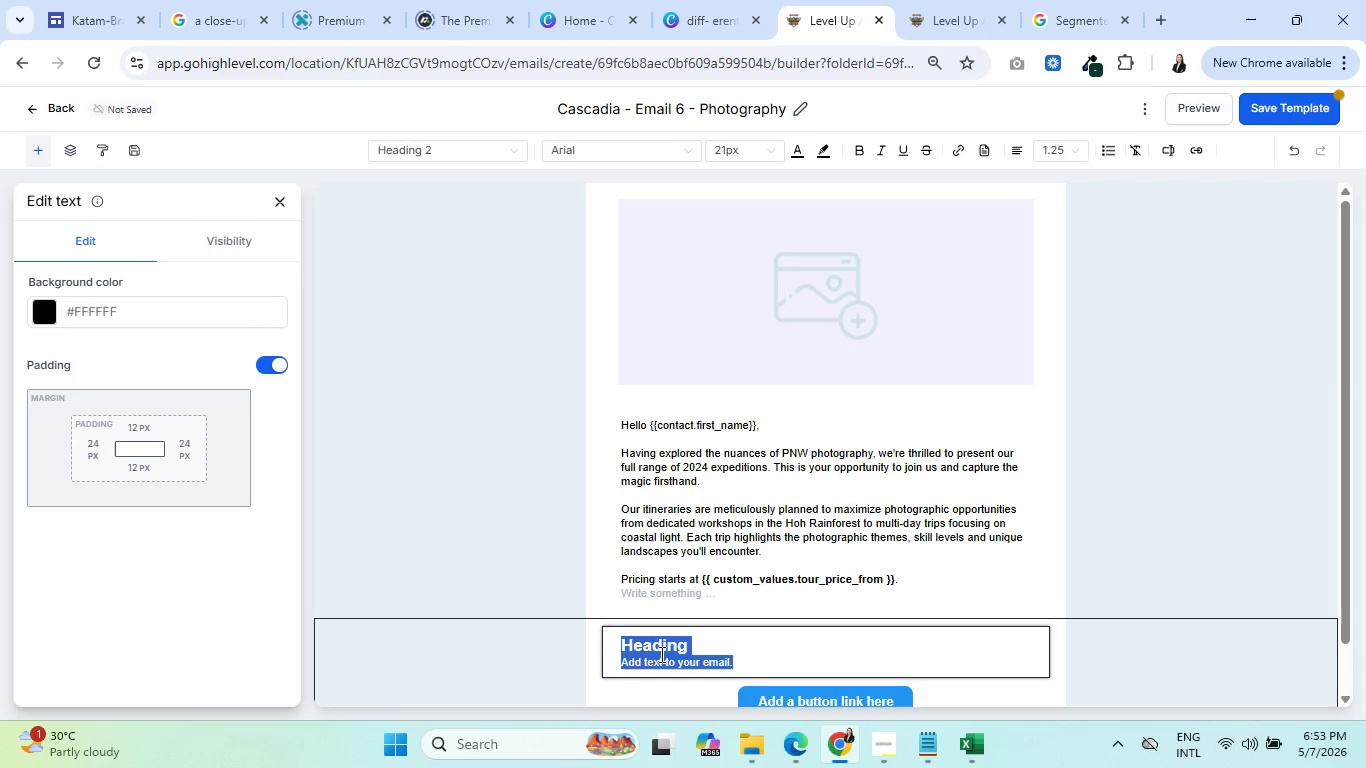 
key(Control+V)
 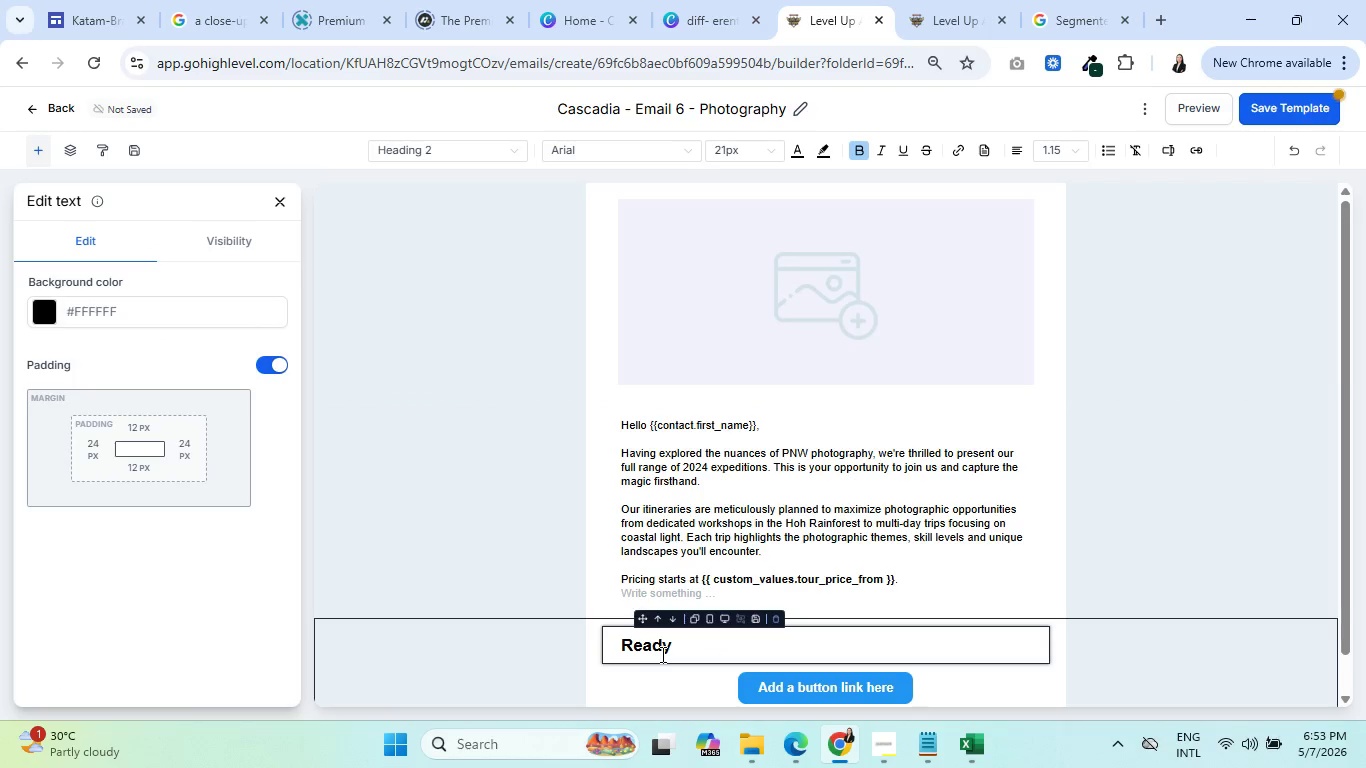 
double_click([661, 654])
 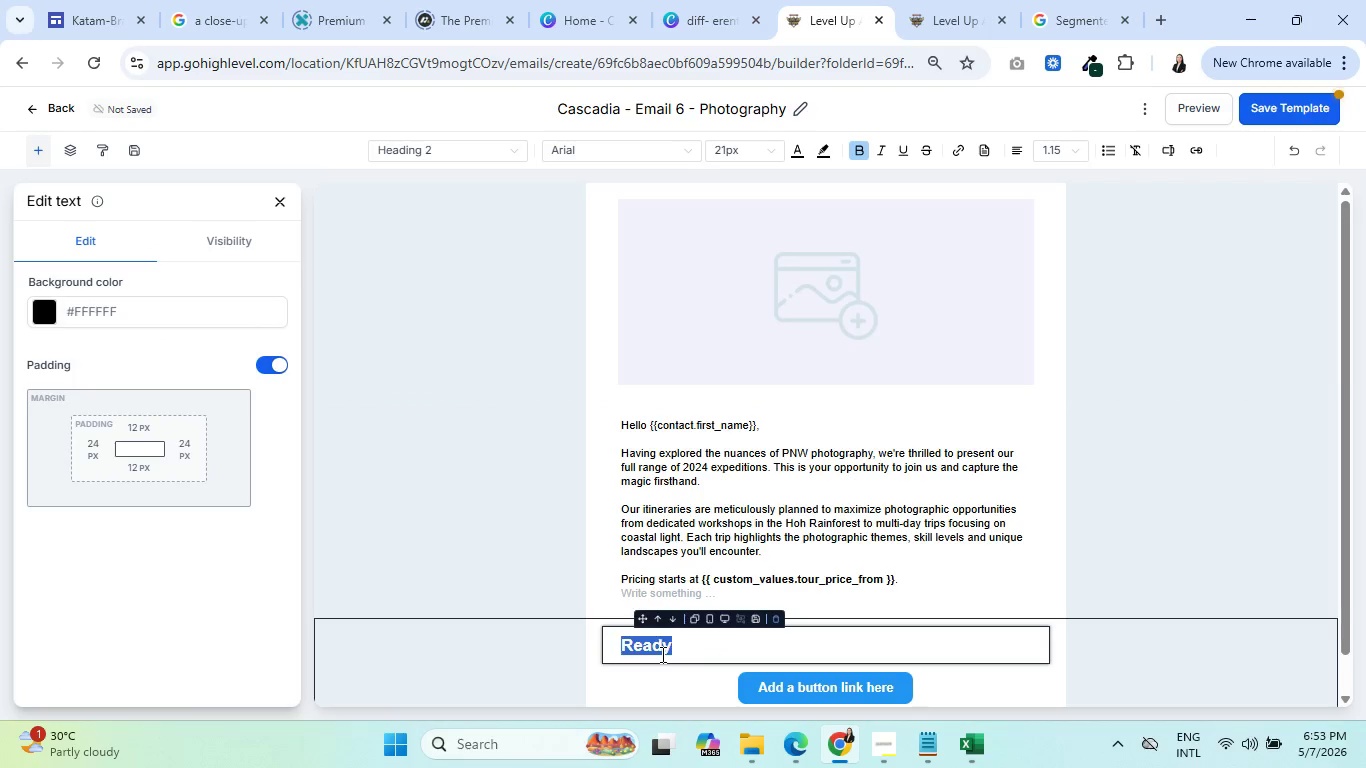 
triple_click([661, 654])
 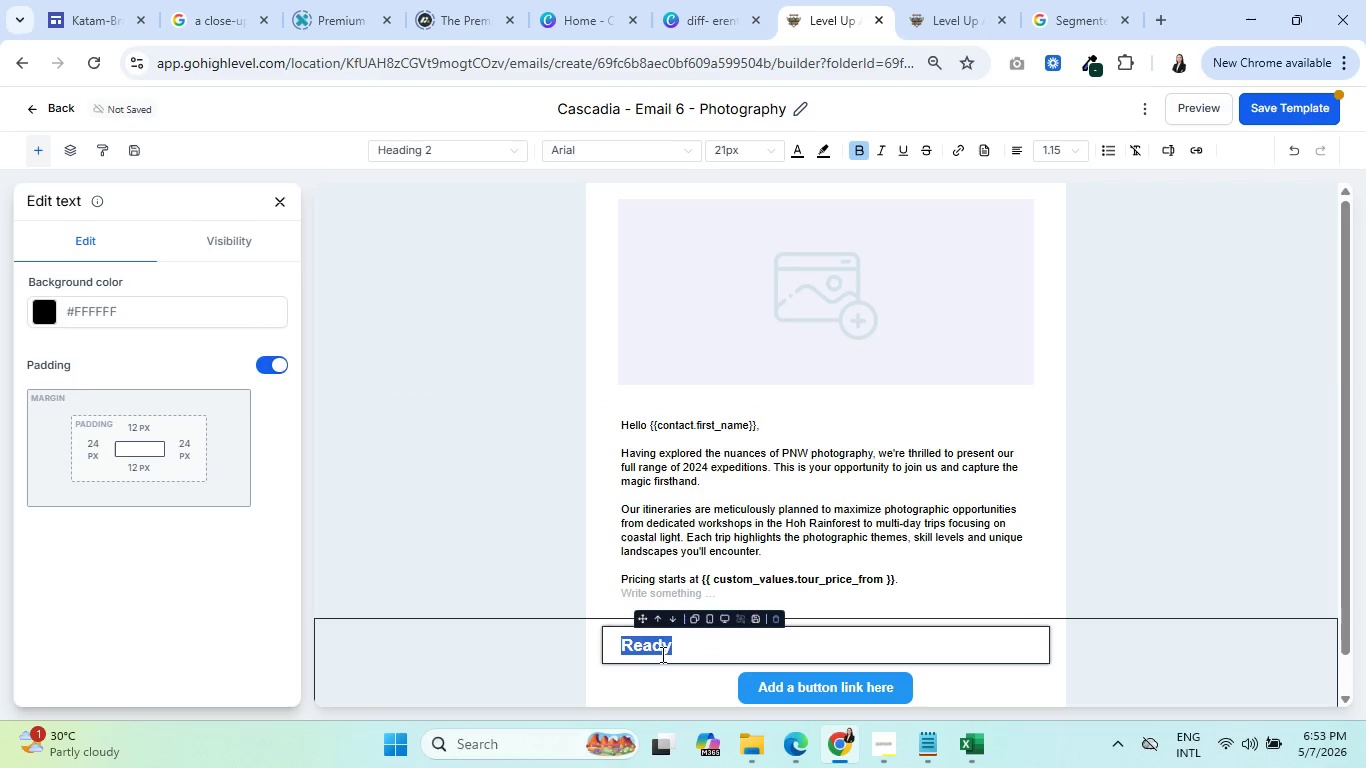 
key(Backspace)
 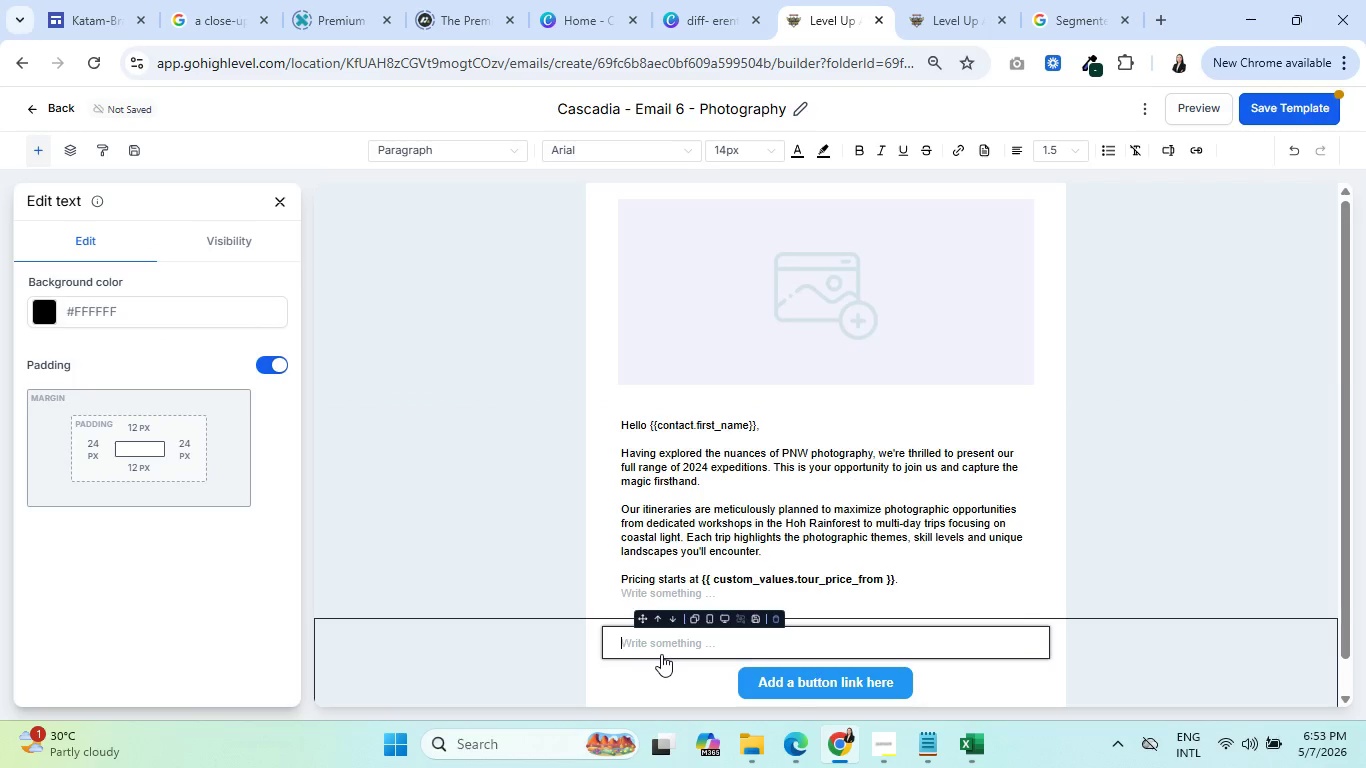 
key(Control+V)
 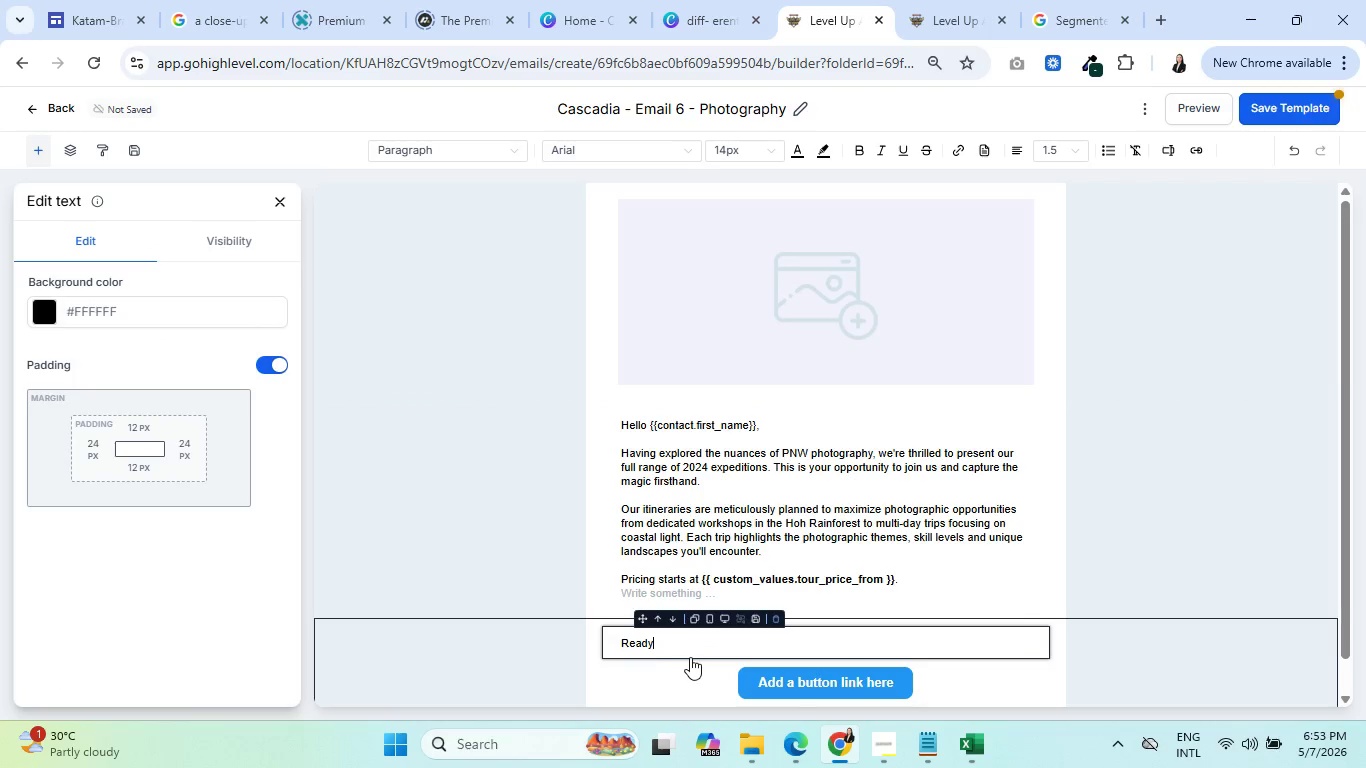 
key(Space)
 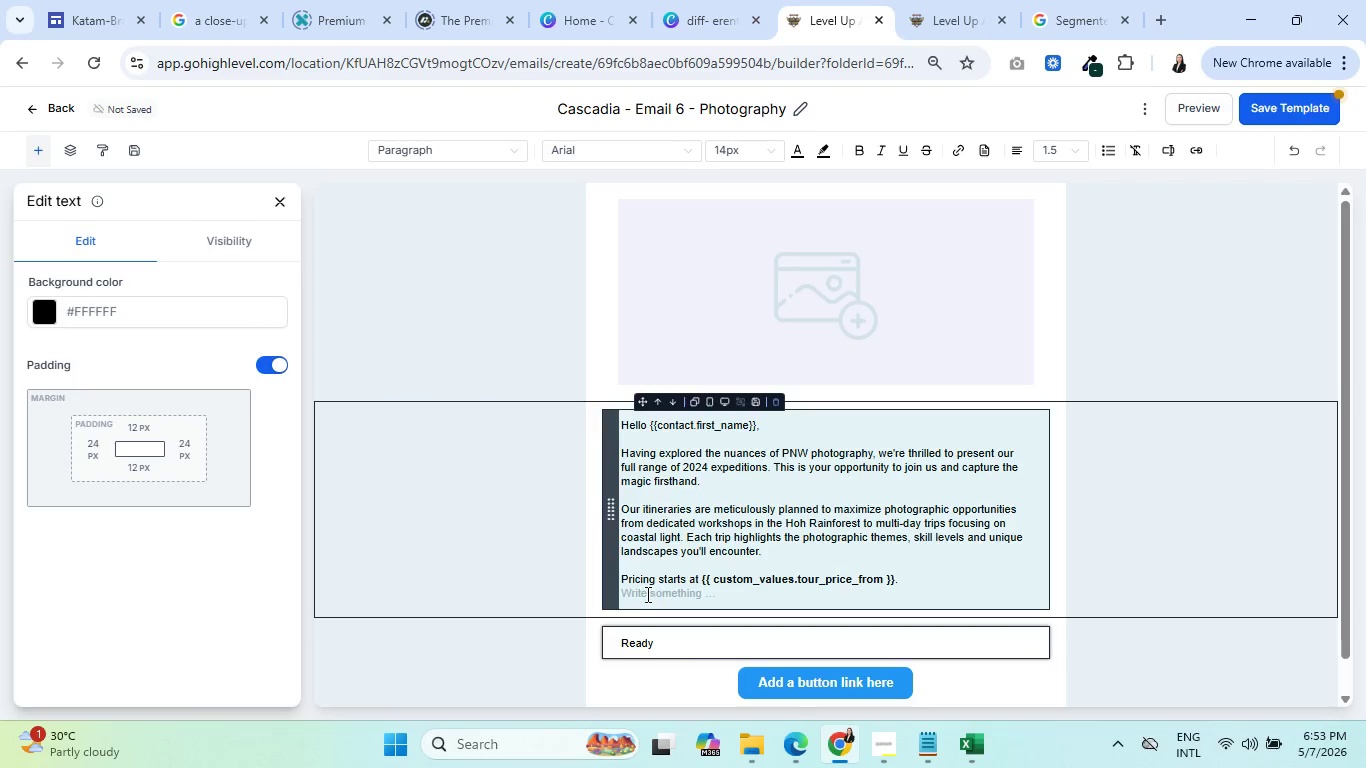 
left_click([646, 594])
 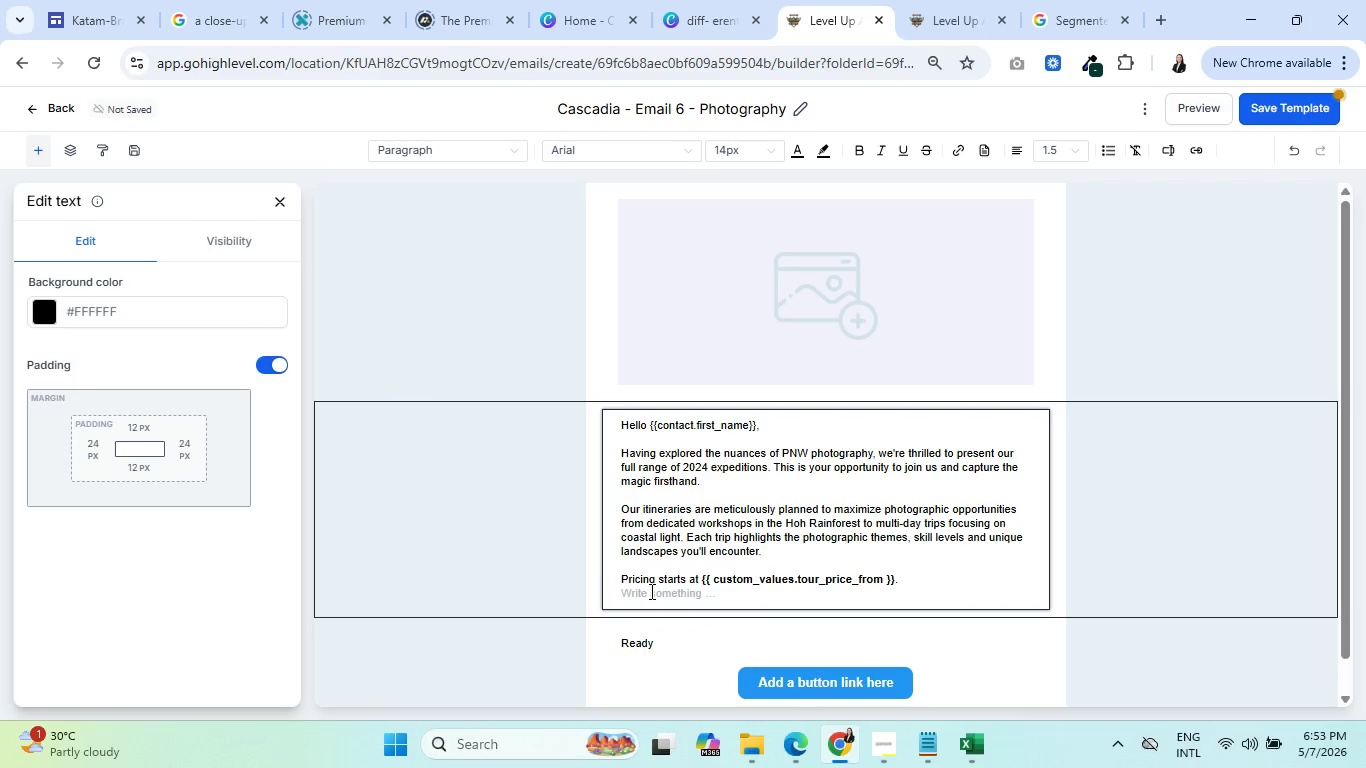 
key(Delete)
 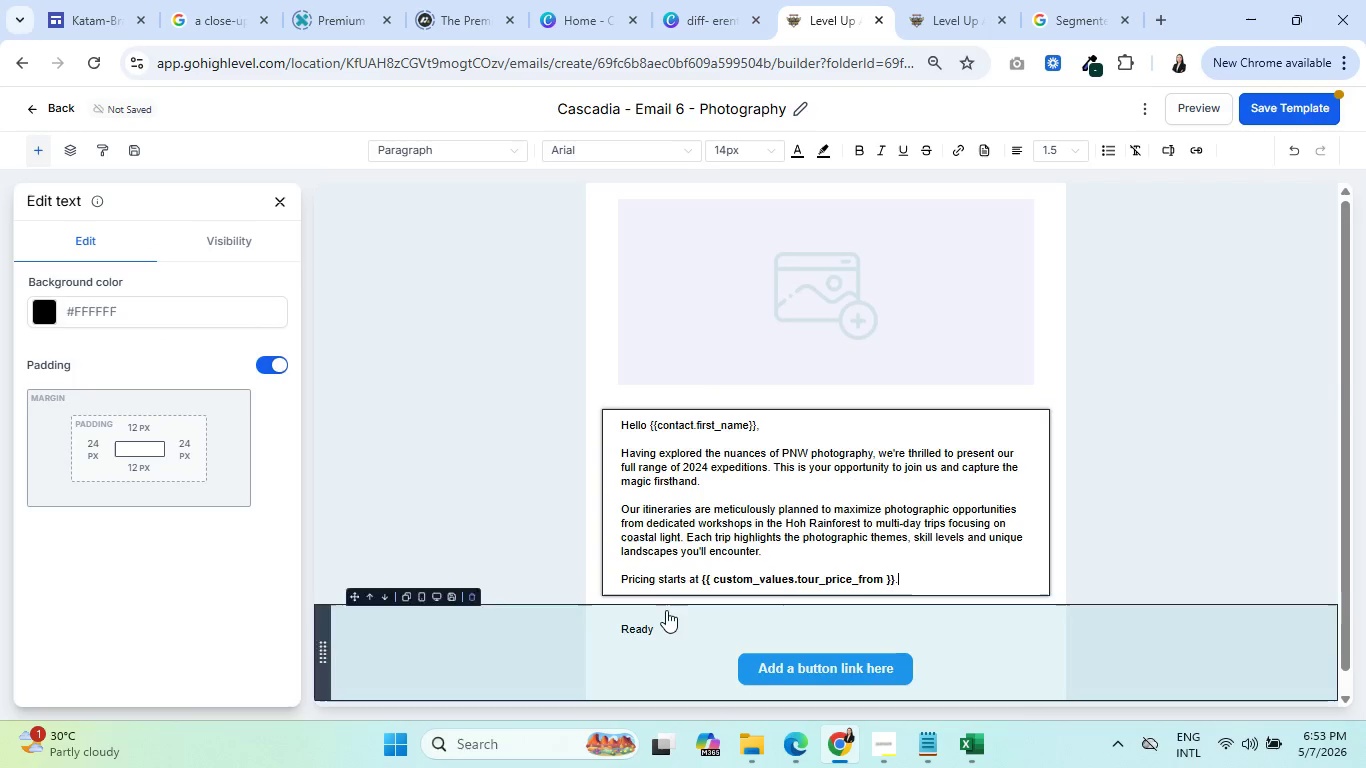 
left_click([677, 618])
 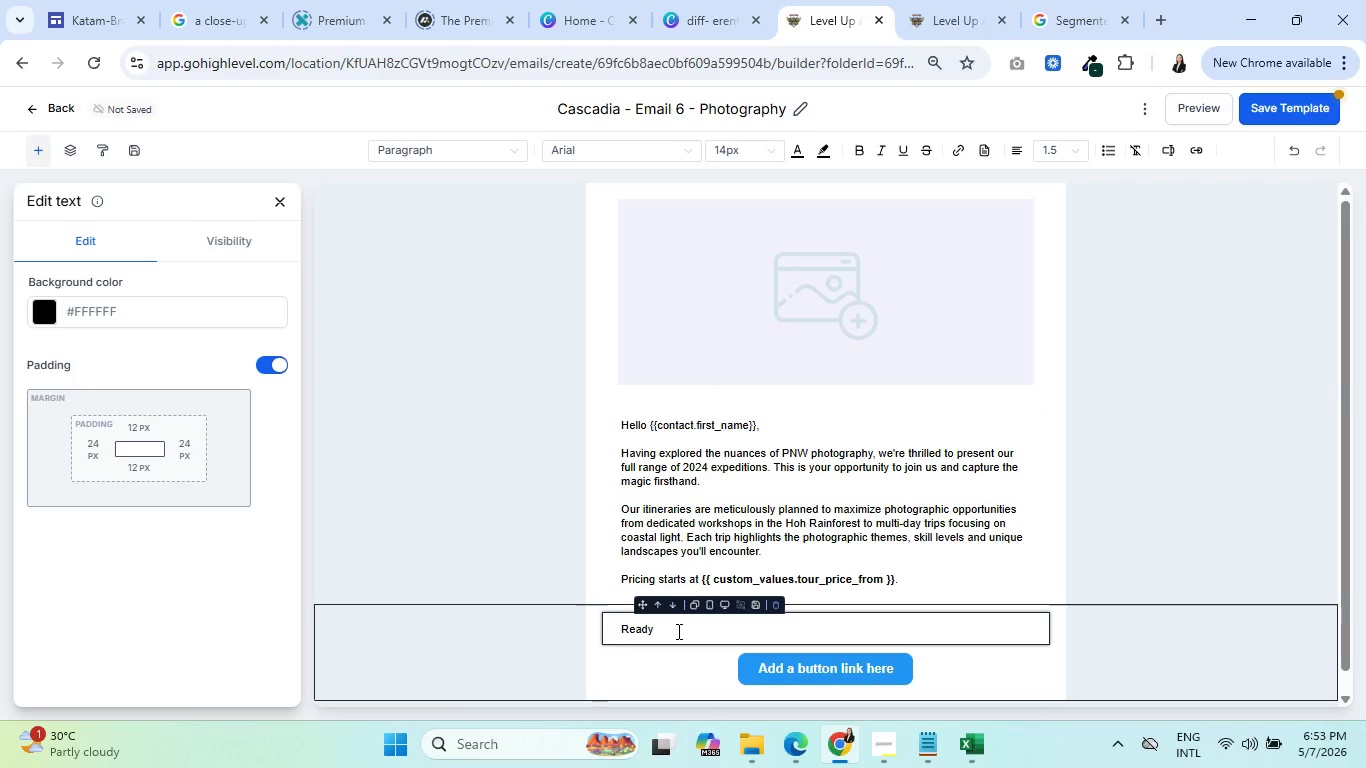 
left_click([677, 631])
 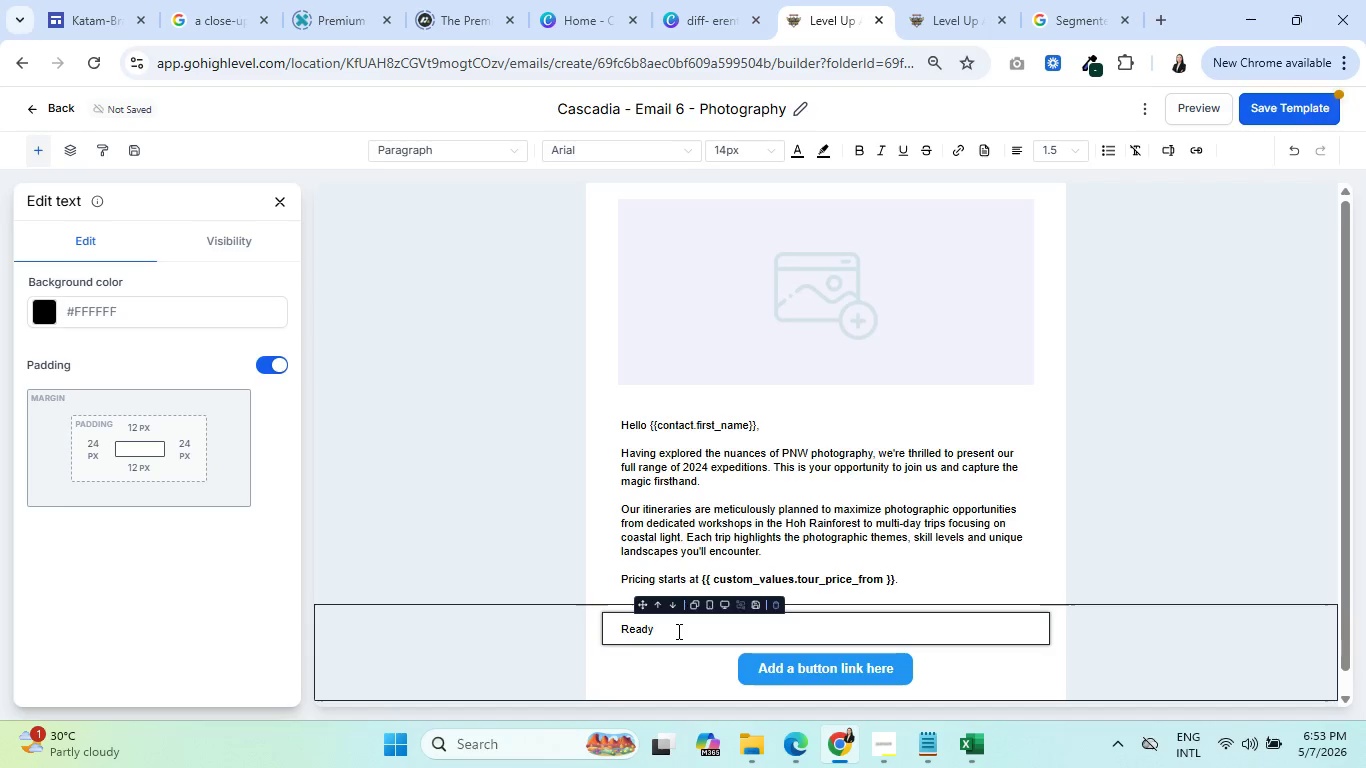 
type(to elevate your photography )
key(Backspace)
type(? Click below to explore our 2024 photography itineraries and secure your spot)
 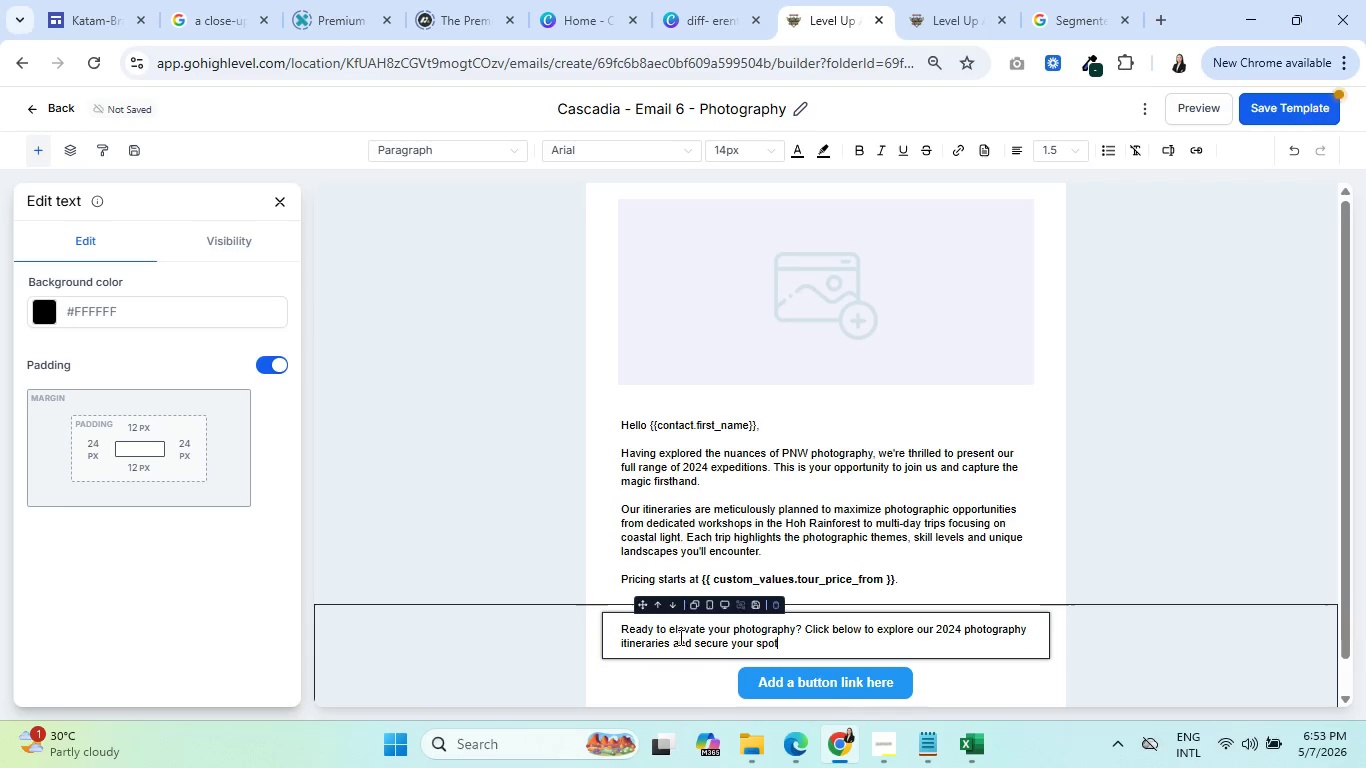 
wait(7.5)
 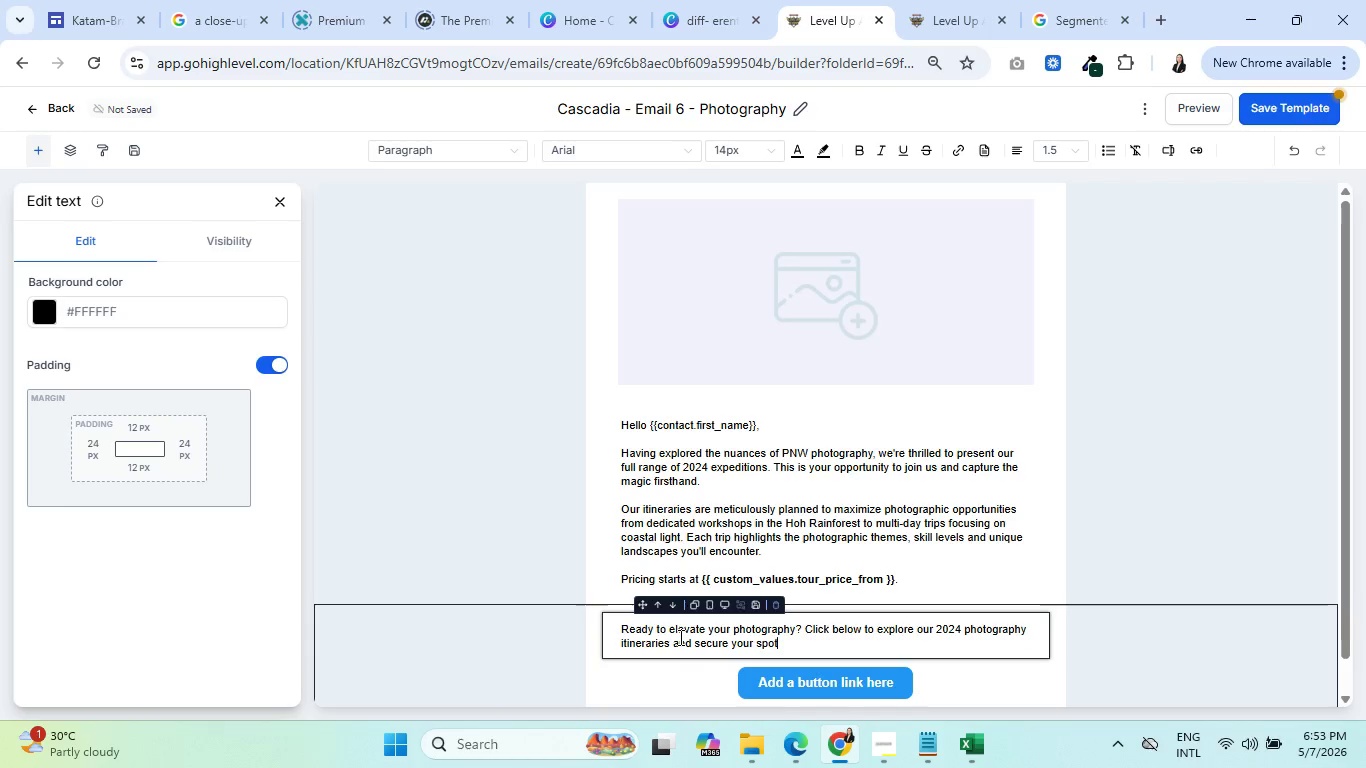 
scroll: coordinate [673, 603], scroll_direction: down, amount: 4.0
 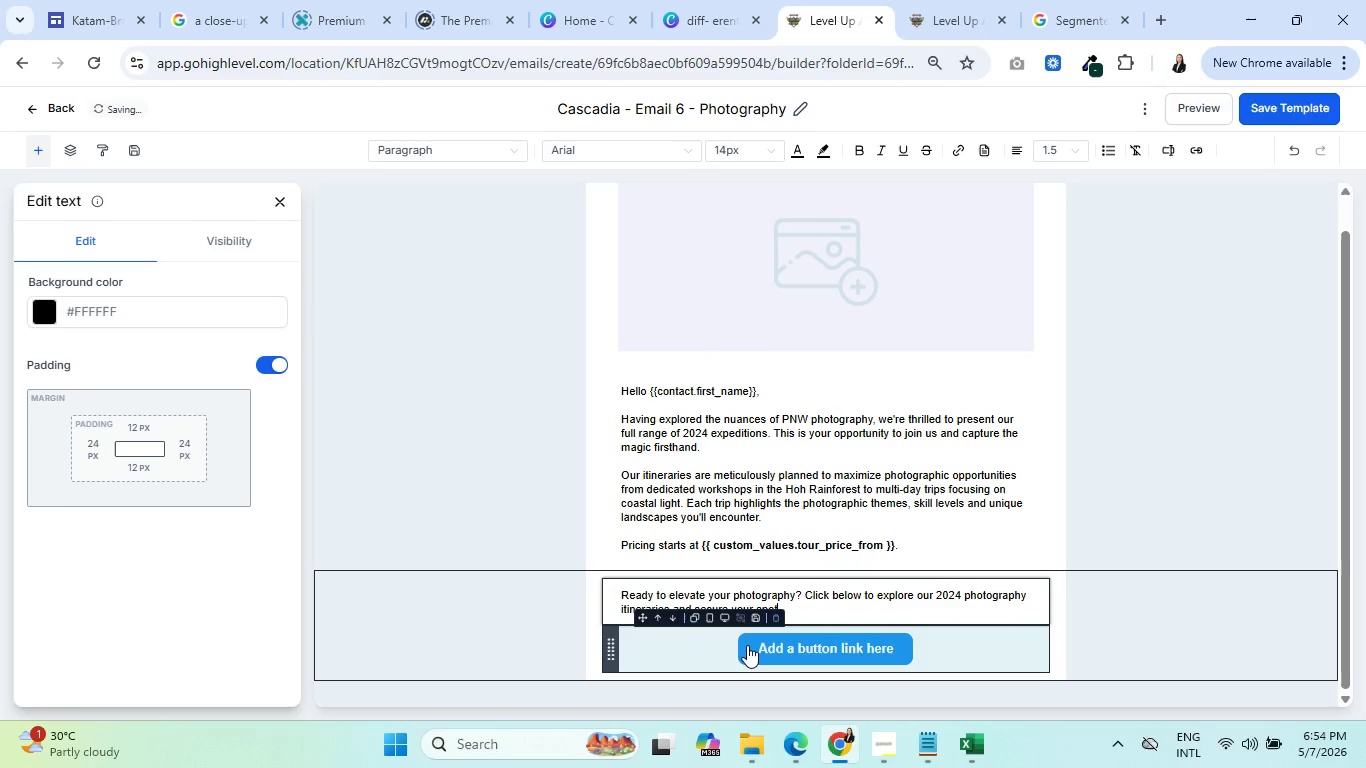 
left_click([751, 647])
 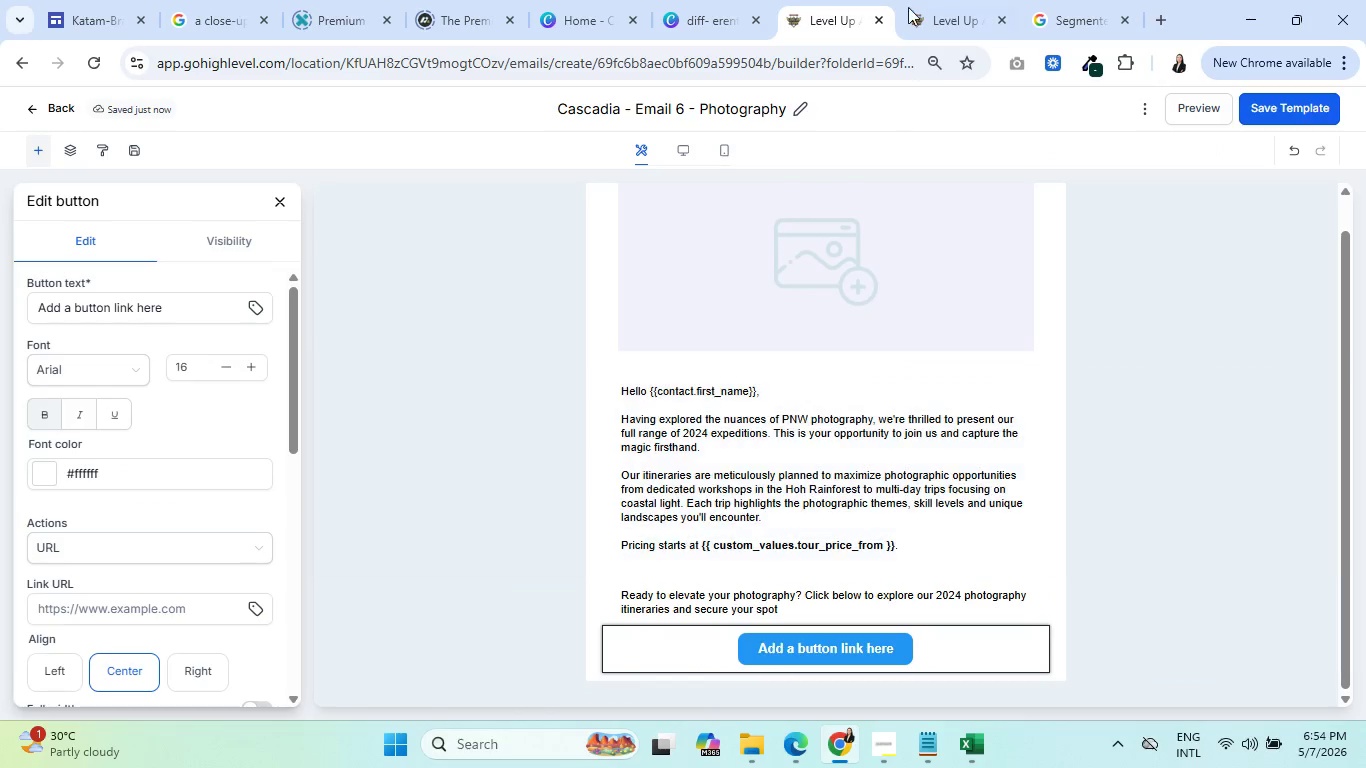 
left_click([921, 0])
 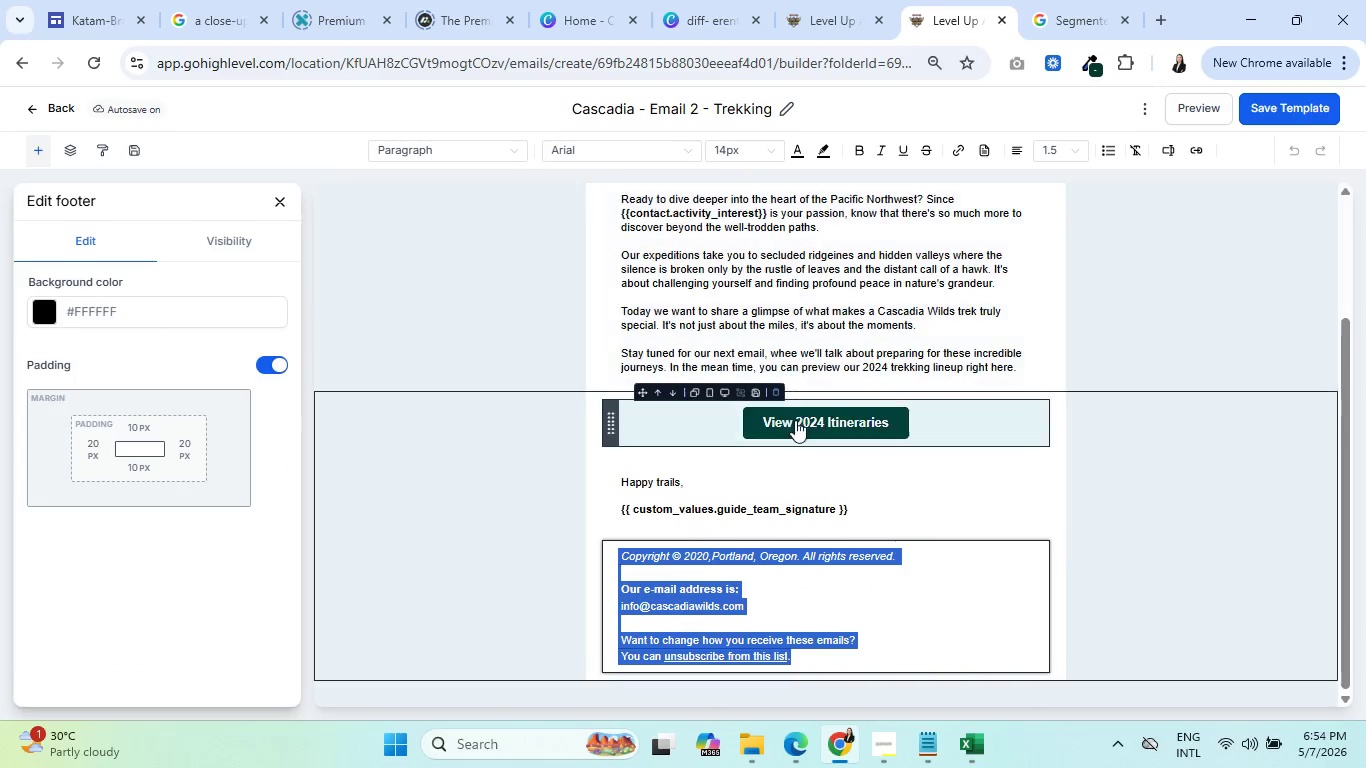 
left_click([797, 427])
 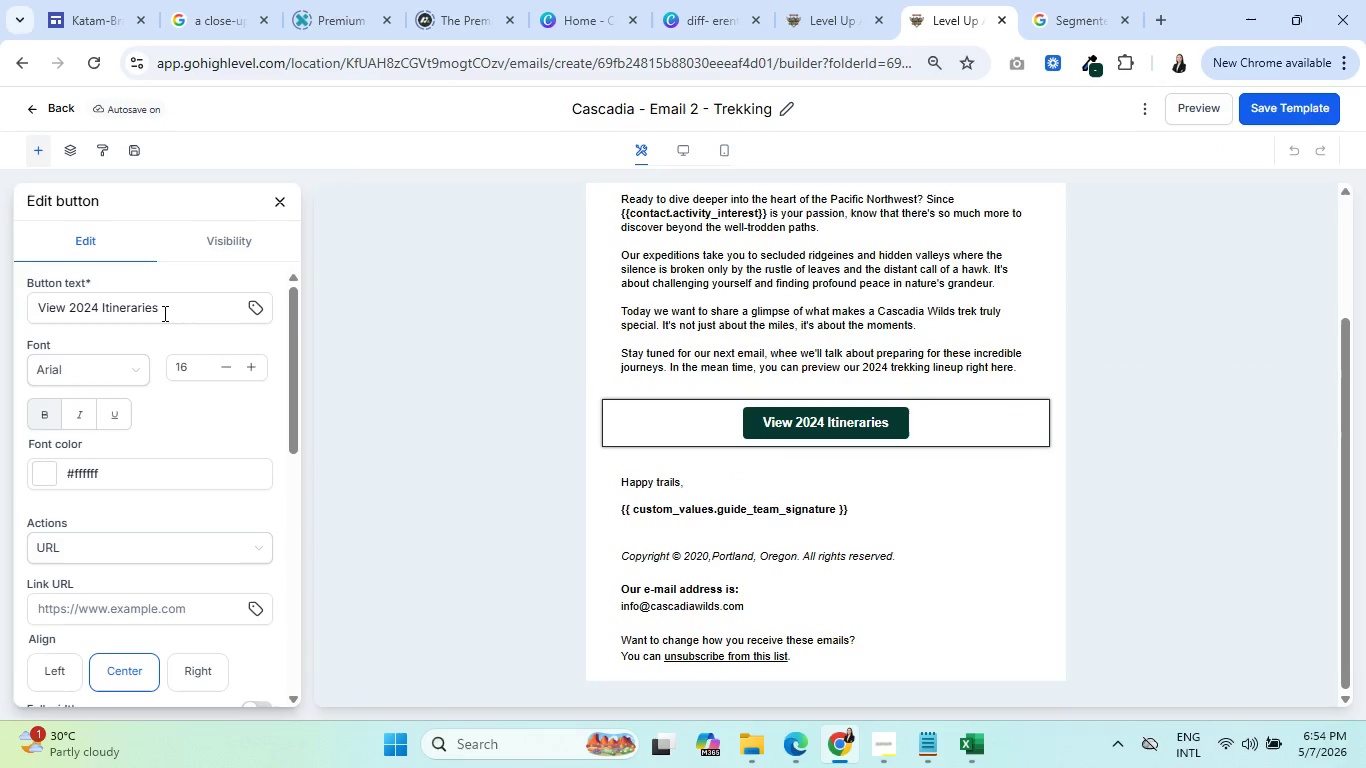 
left_click_drag(start_coordinate=[169, 308], to_coordinate=[30, 324])
 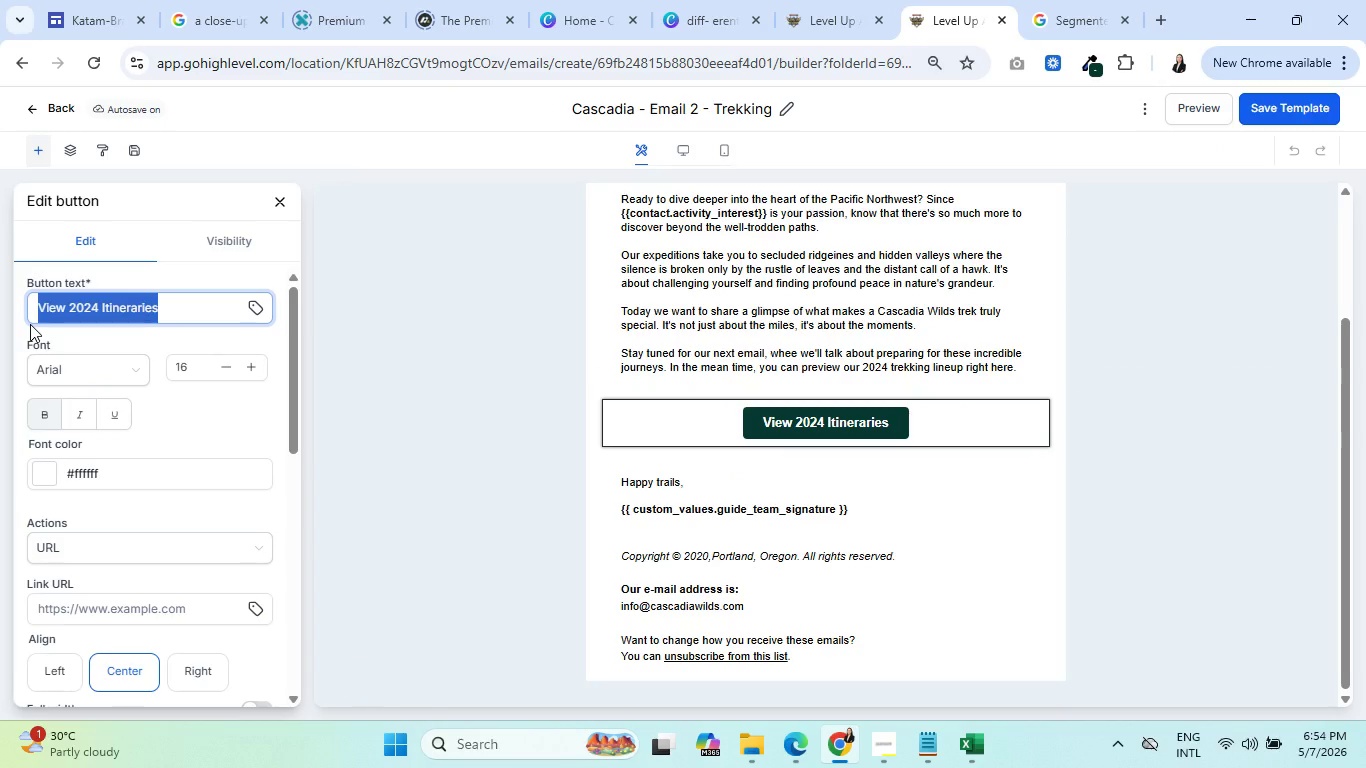 
key(Control+C)
 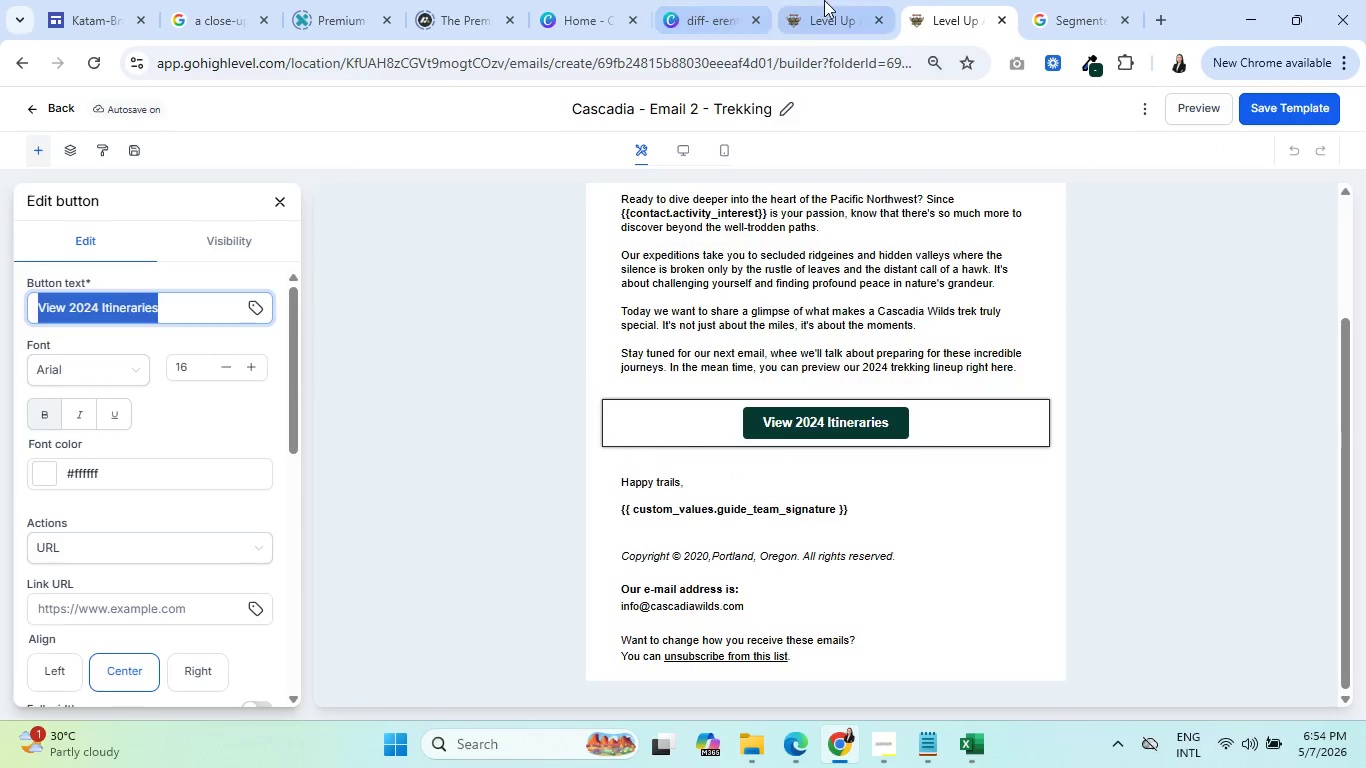 
left_click([824, 0])
 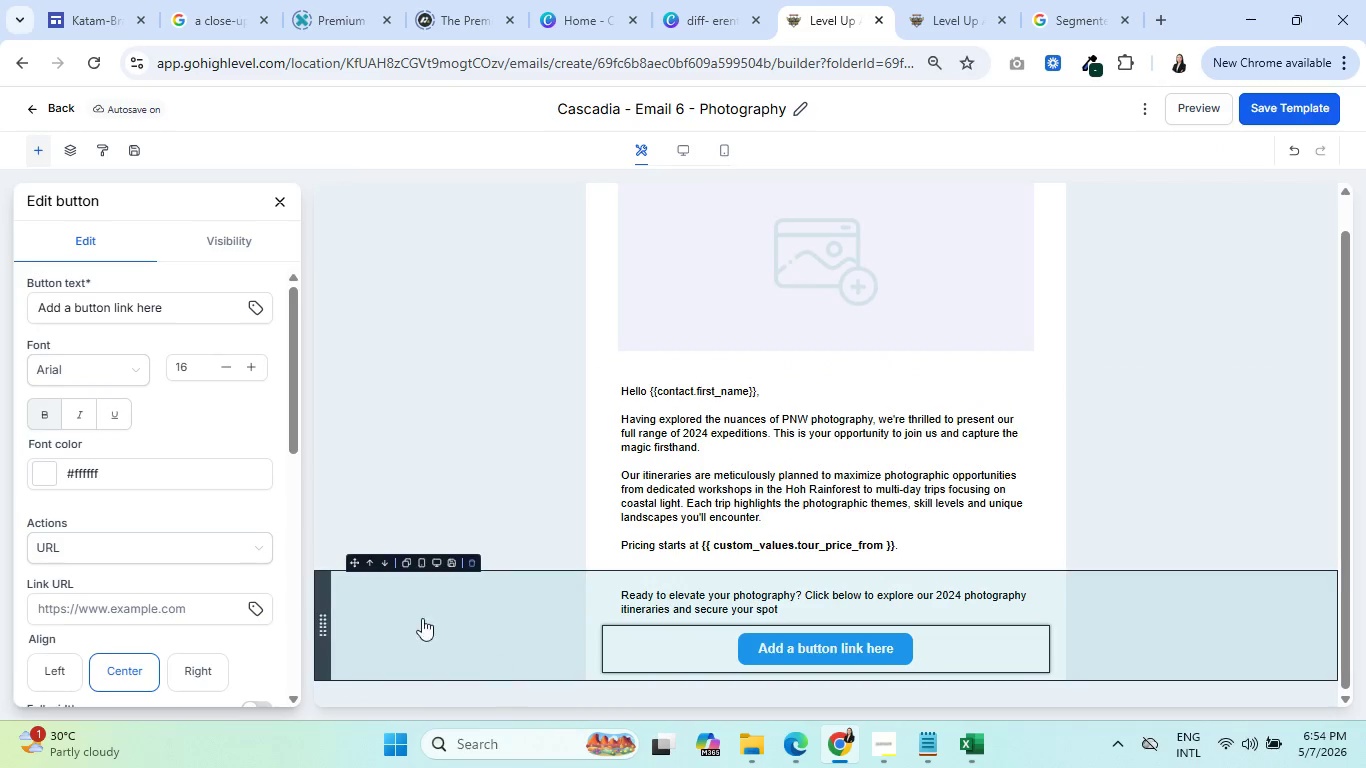 
scroll: coordinate [38, 567], scroll_direction: up, amount: 2.0
 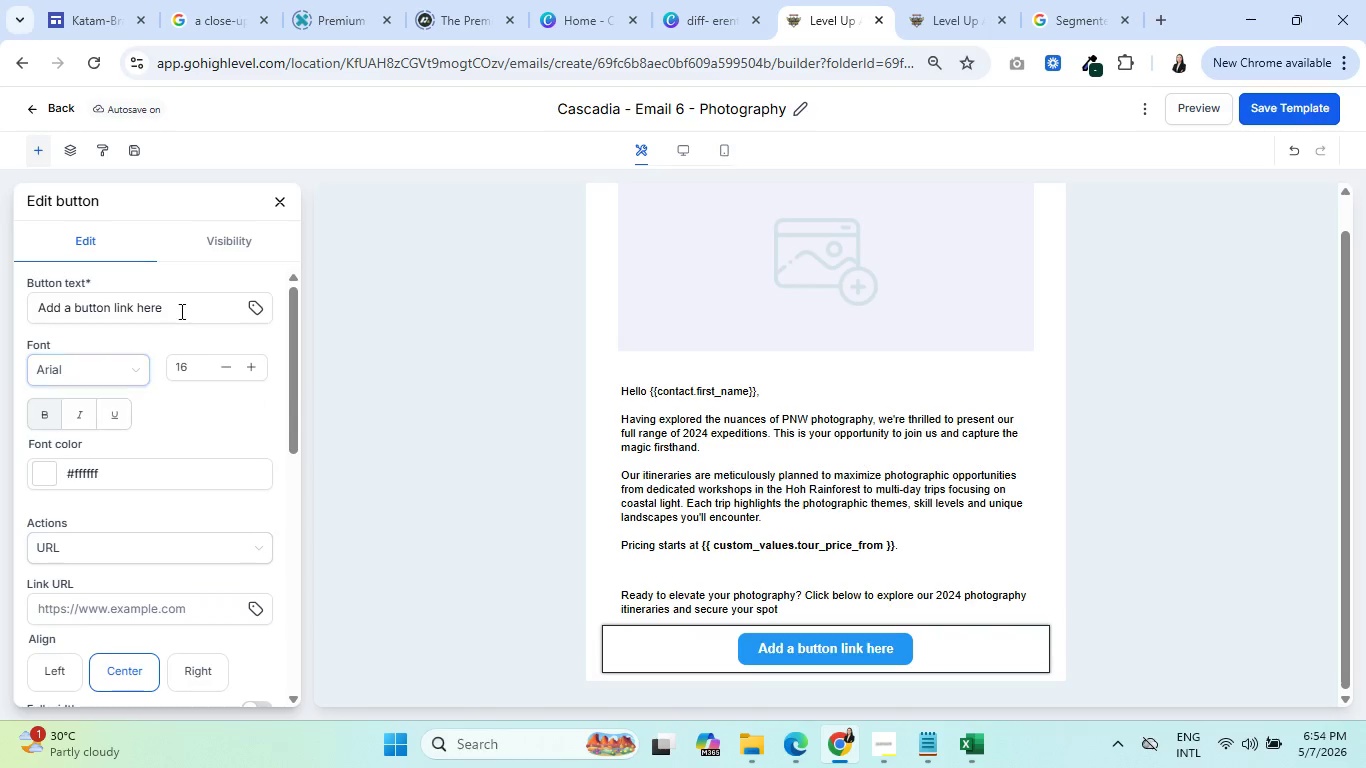 
left_click_drag(start_coordinate=[181, 310], to_coordinate=[18, 298])
 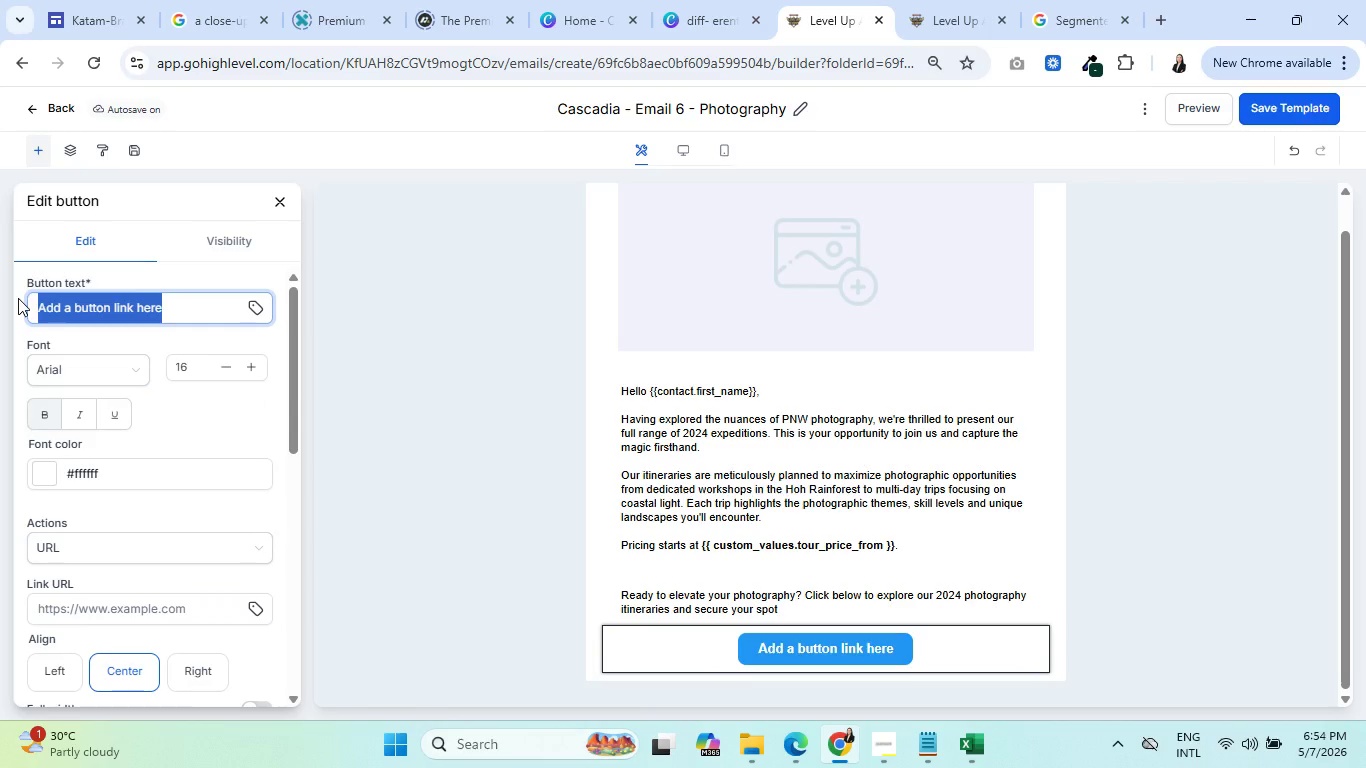 
key(Control+V)
 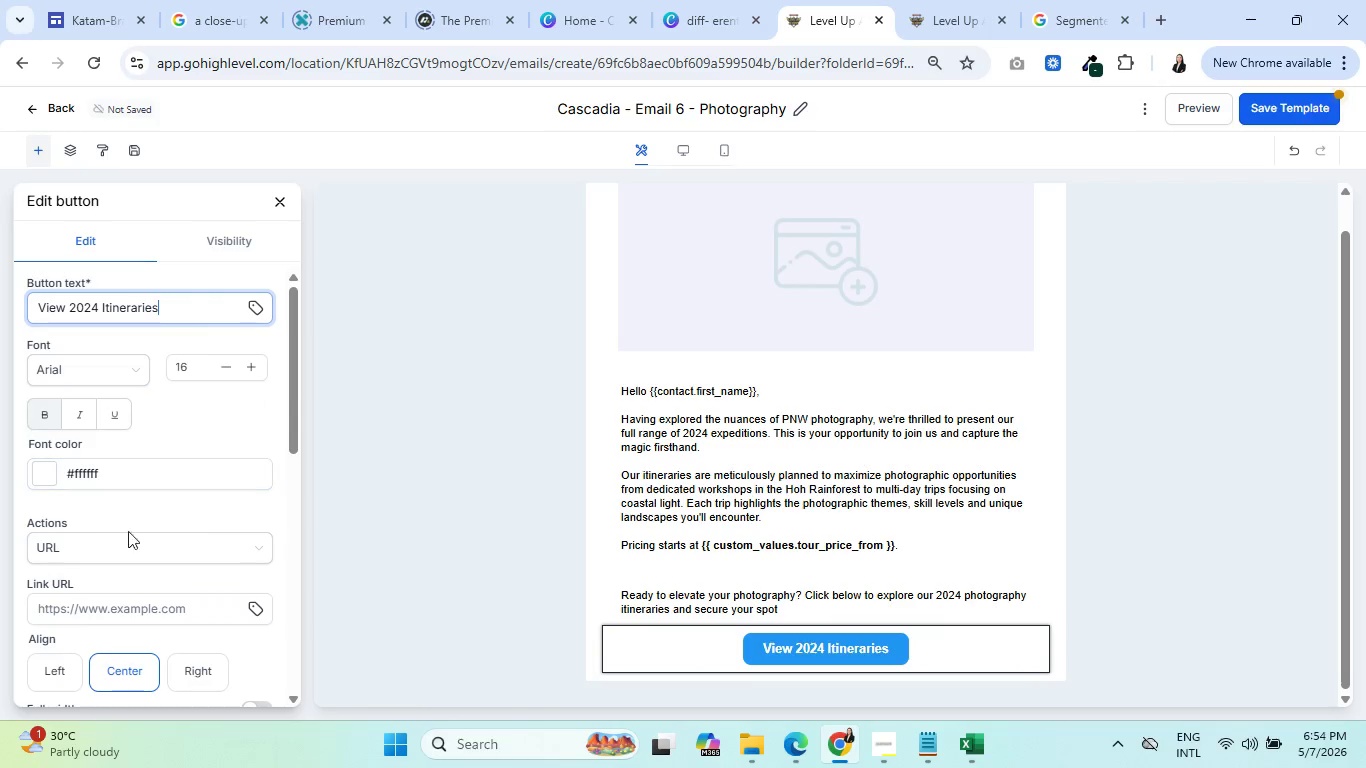 
scroll: coordinate [83, 594], scroll_direction: down, amount: 5.0
 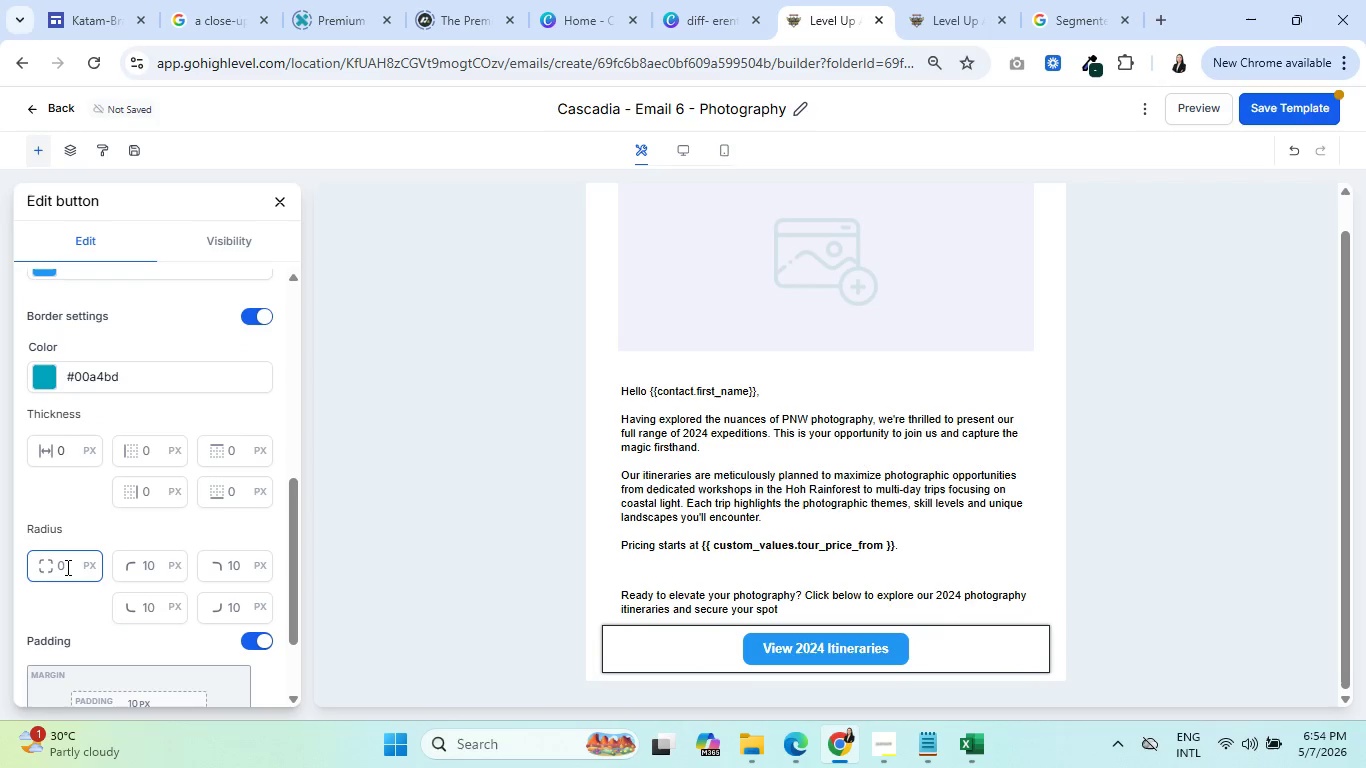 
left_click([66, 567])
 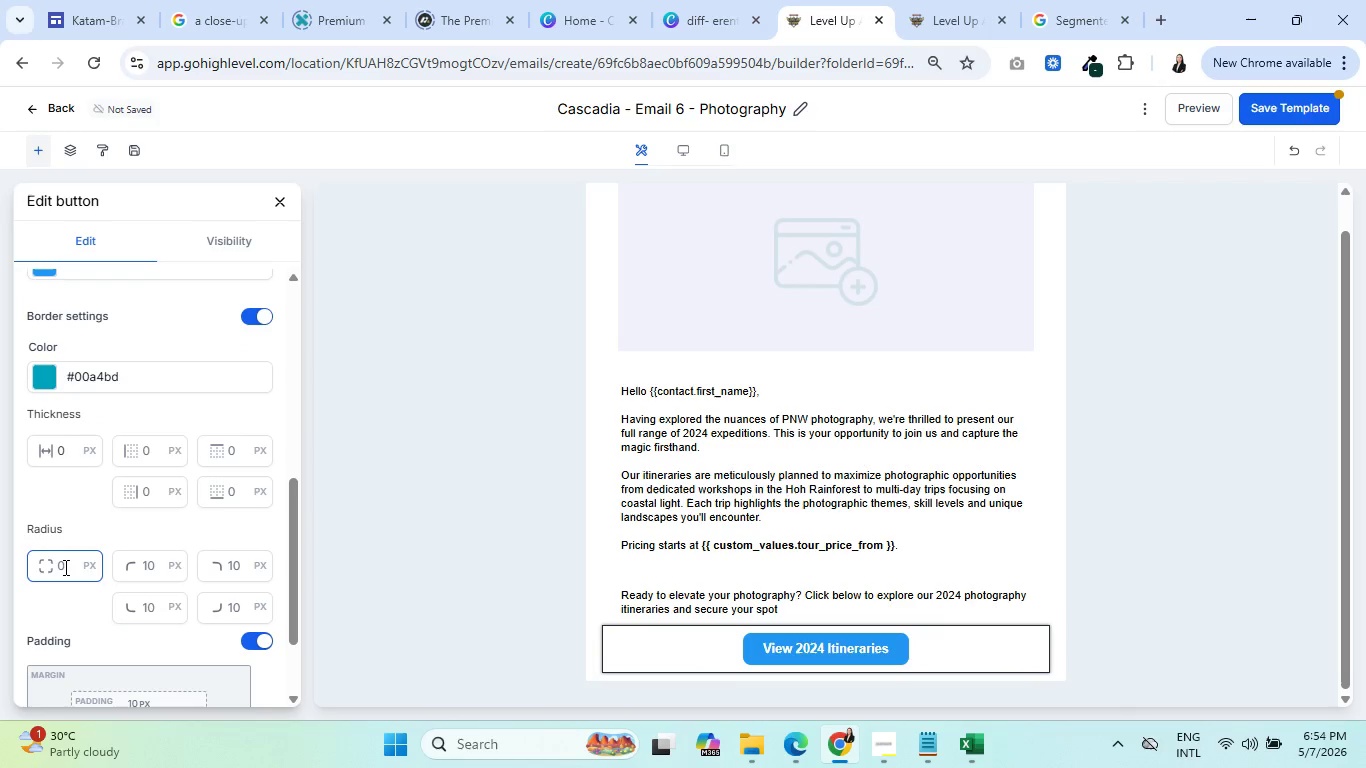 
key(5)
 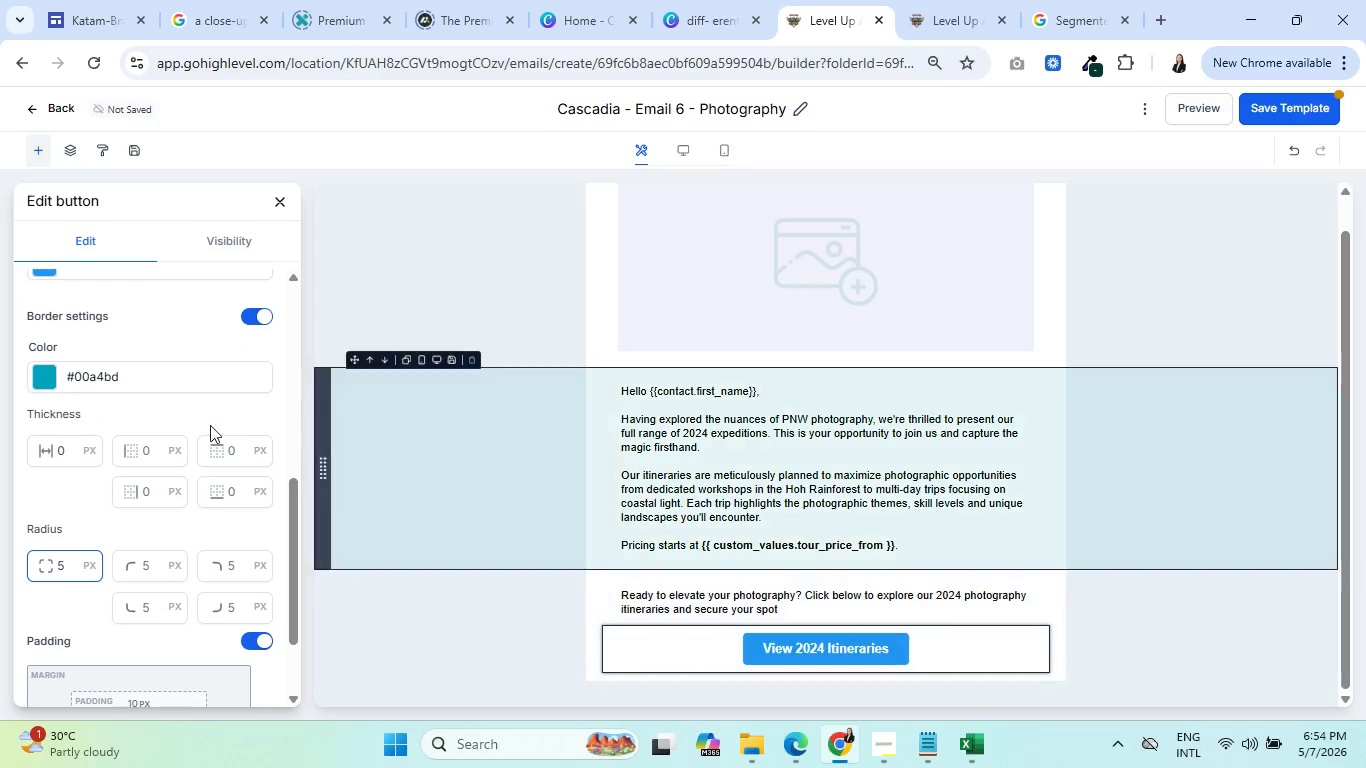 
scroll: coordinate [86, 370], scroll_direction: up, amount: 3.0
 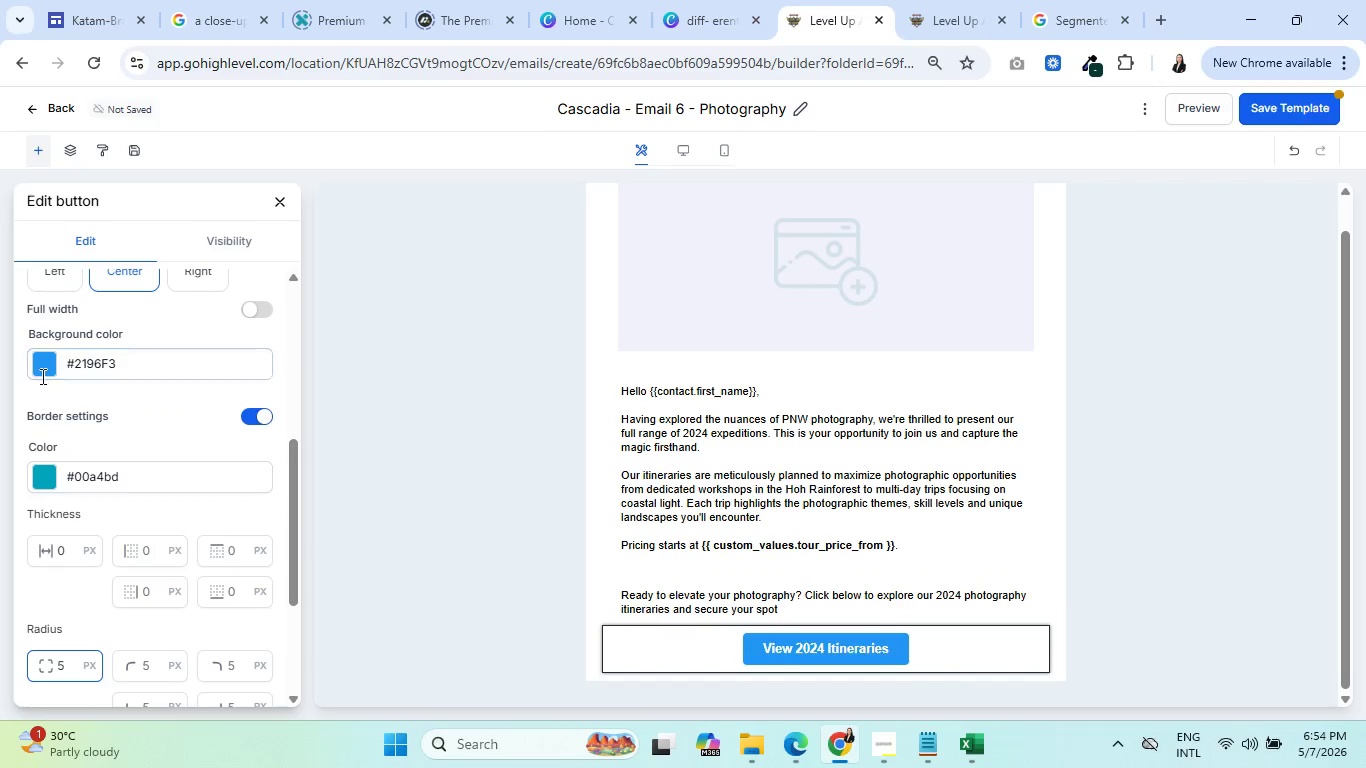 
left_click([38, 364])
 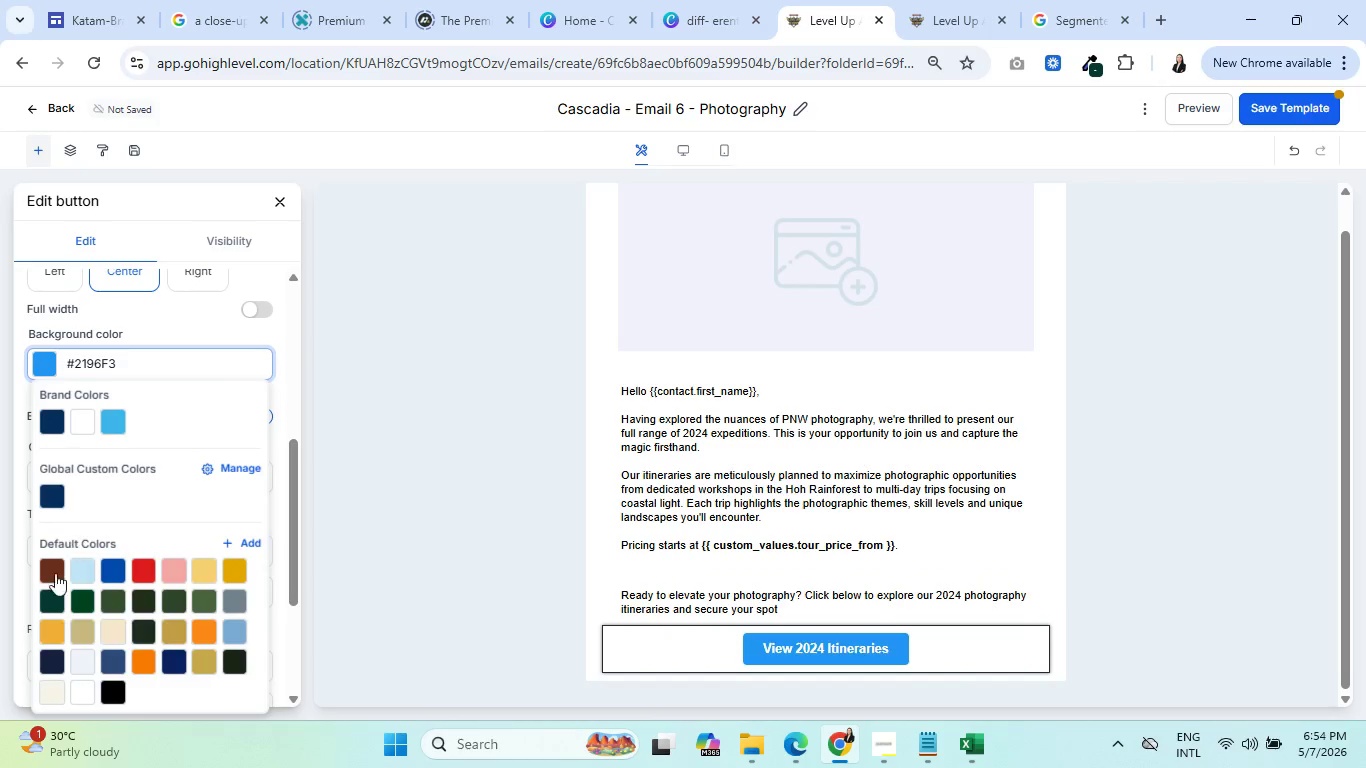 
left_click([49, 599])
 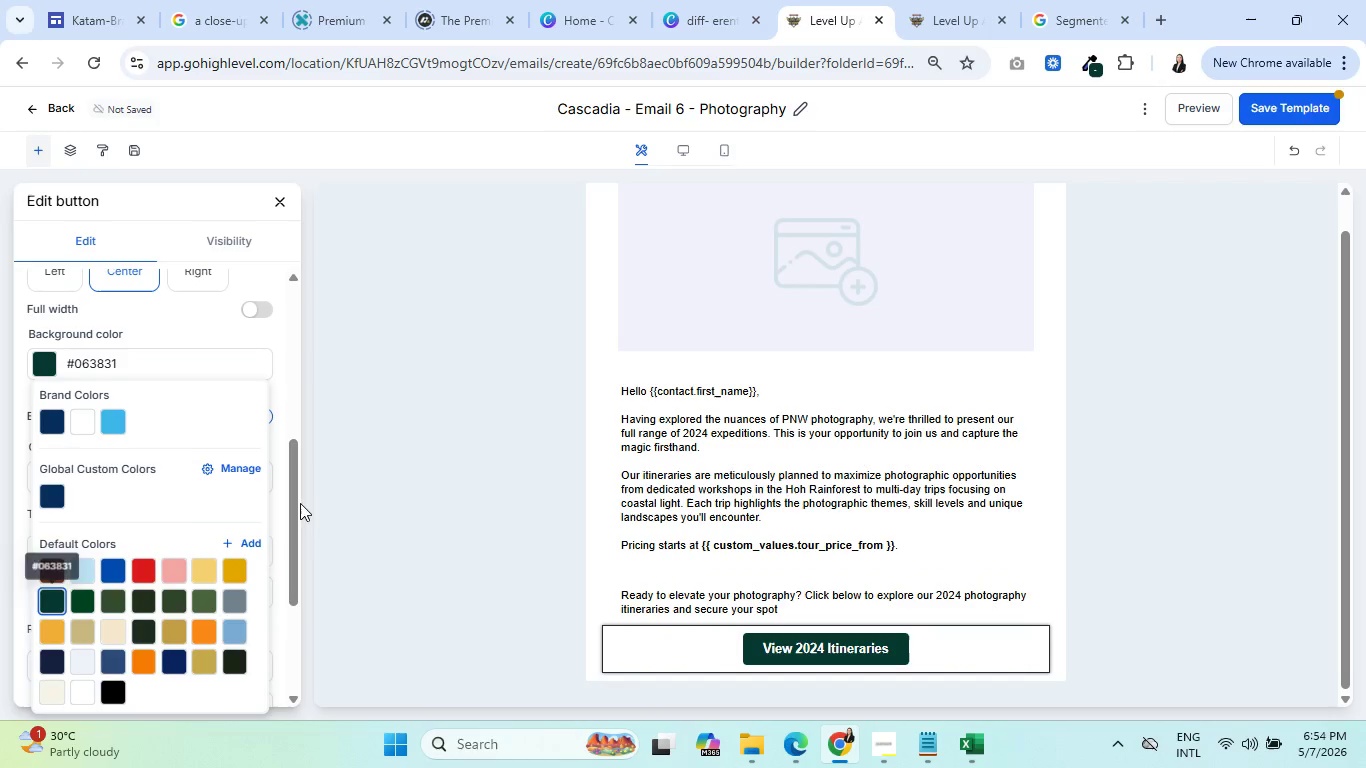 
left_click([424, 497])
 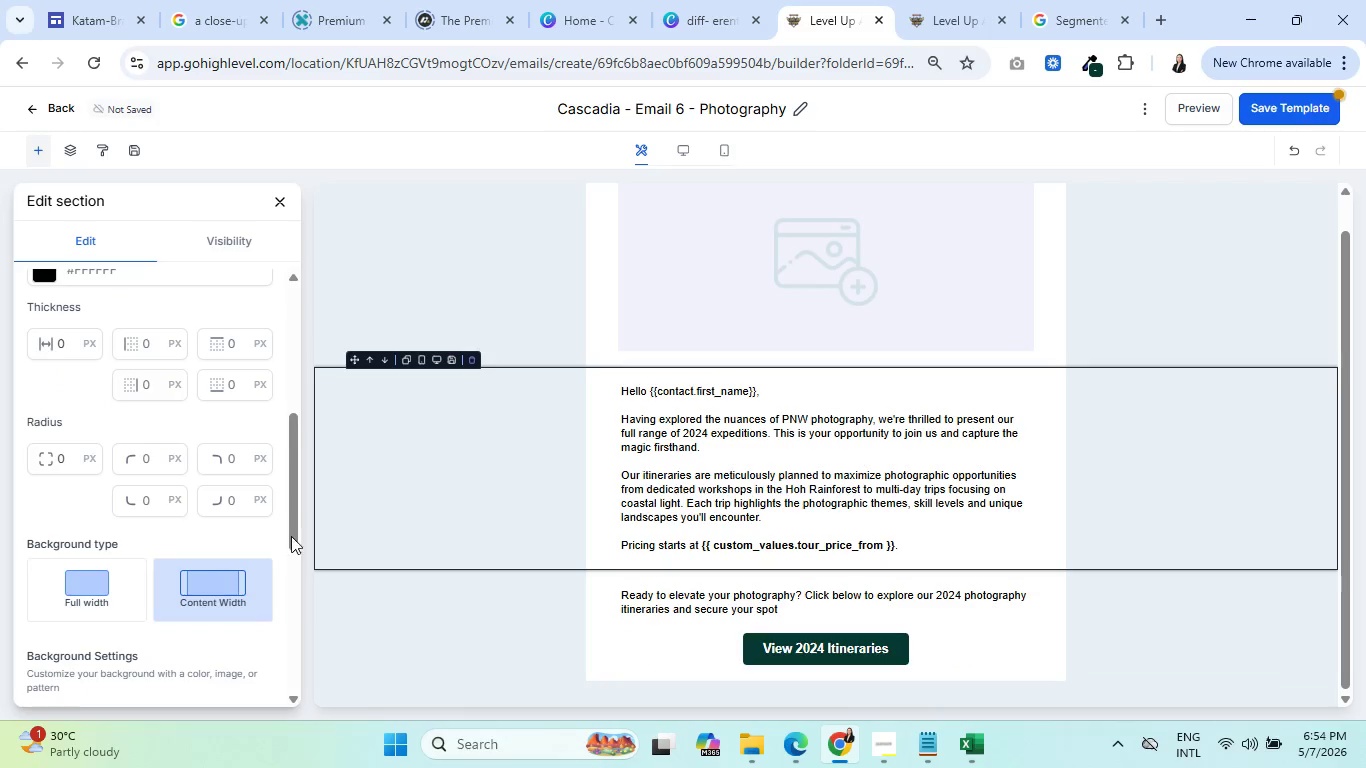 
scroll: coordinate [156, 563], scroll_direction: down, amount: 12.0
 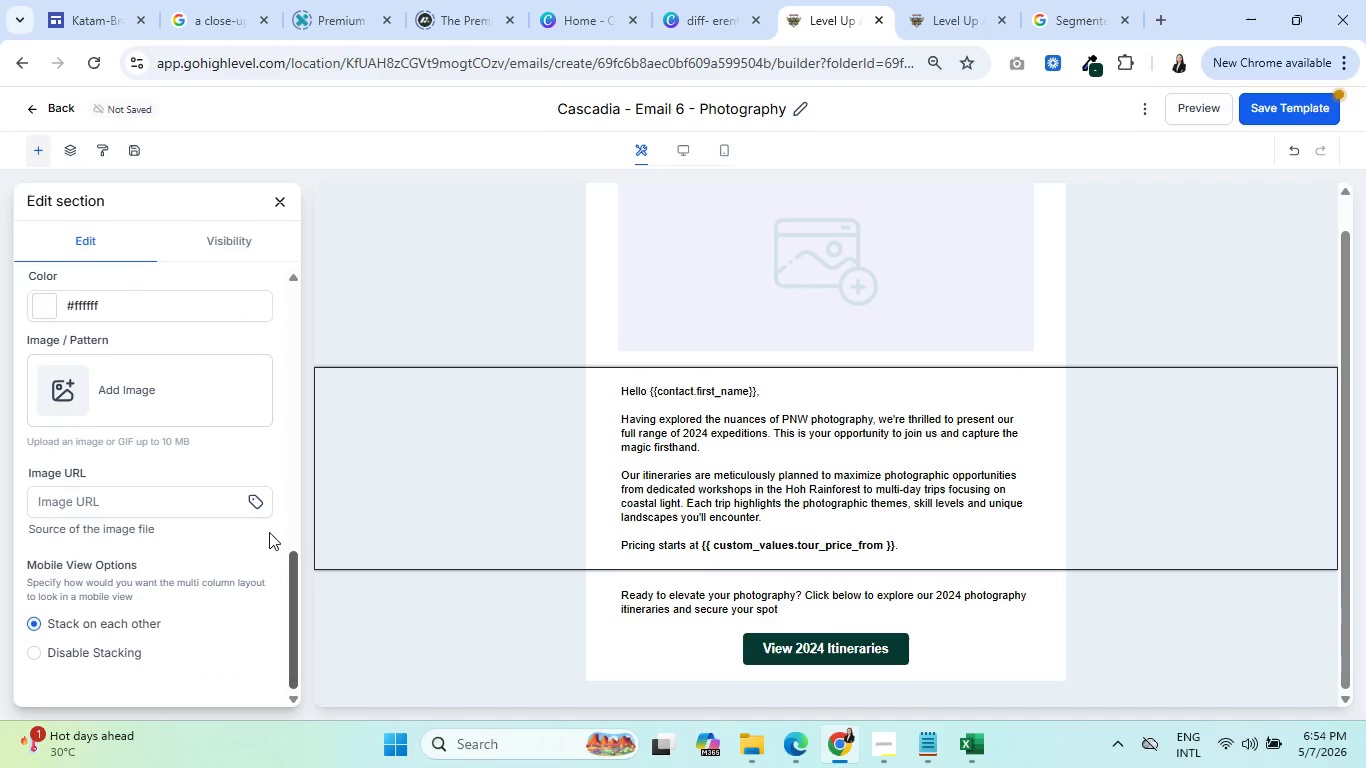 
left_click([286, 206])
 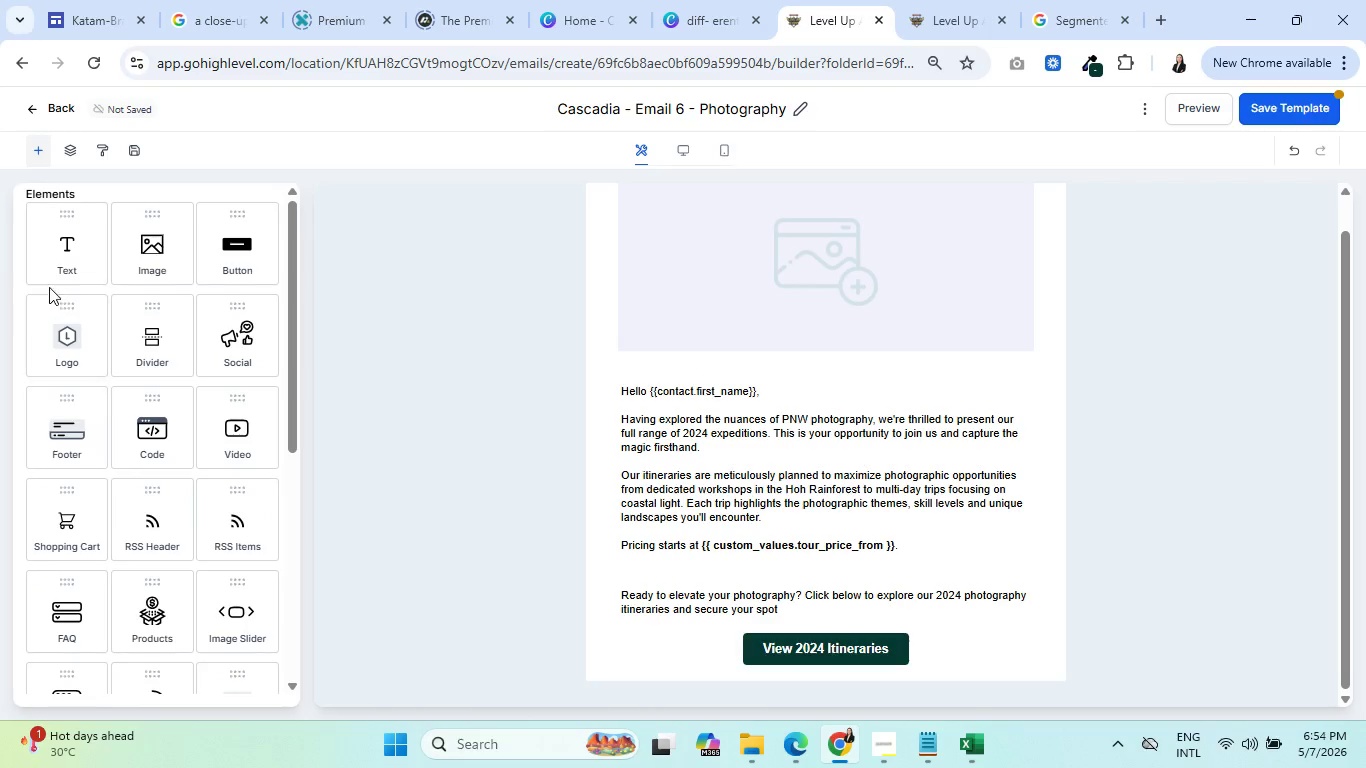 
left_click_drag(start_coordinate=[66, 238], to_coordinate=[716, 679])
 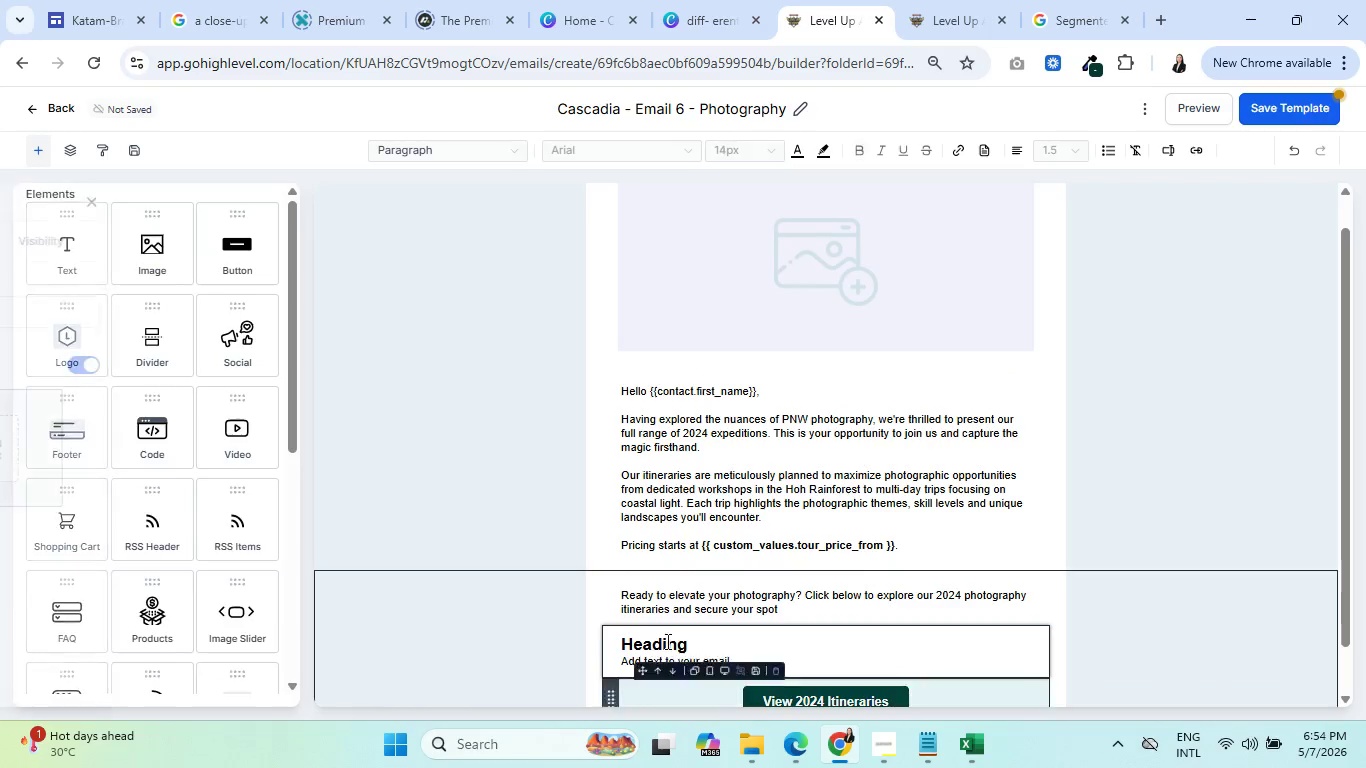 
scroll: coordinate [614, 594], scroll_direction: down, amount: 6.0
 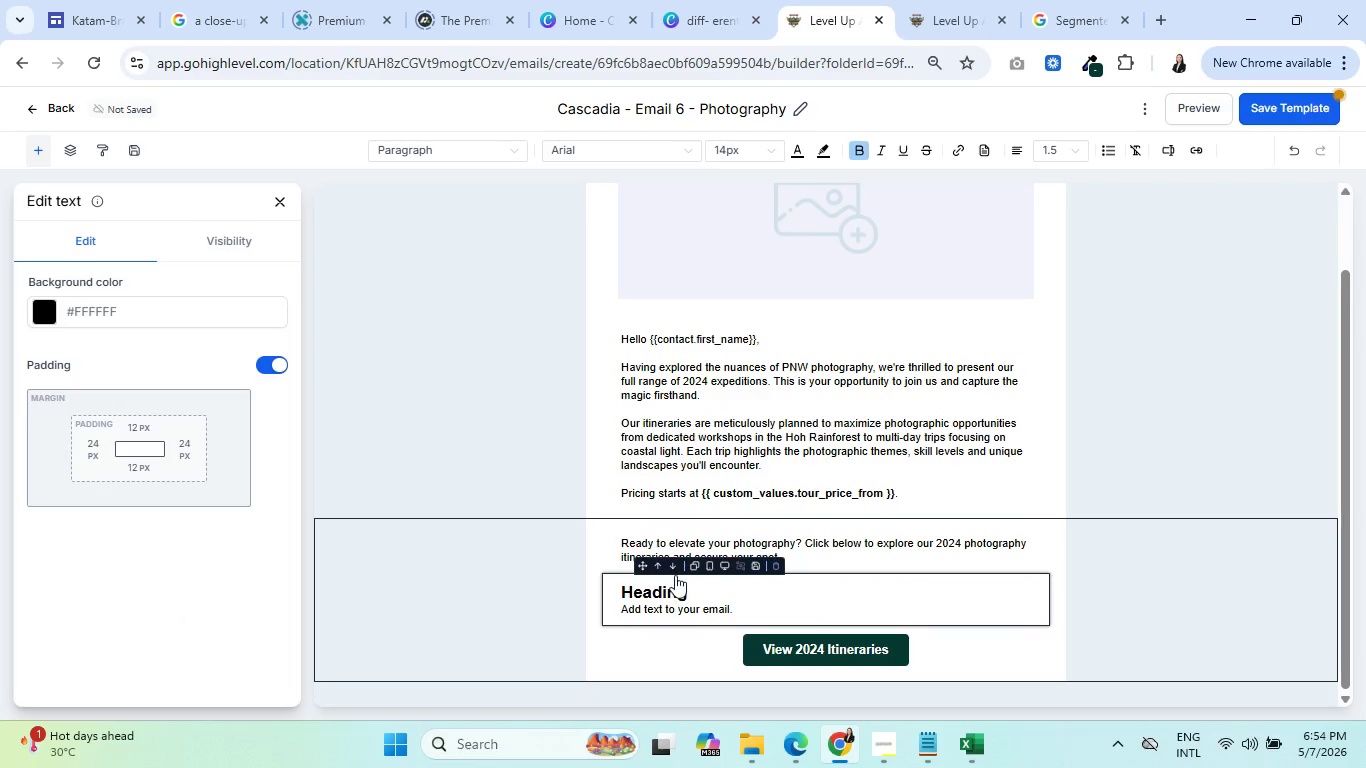 
left_click([672, 570])
 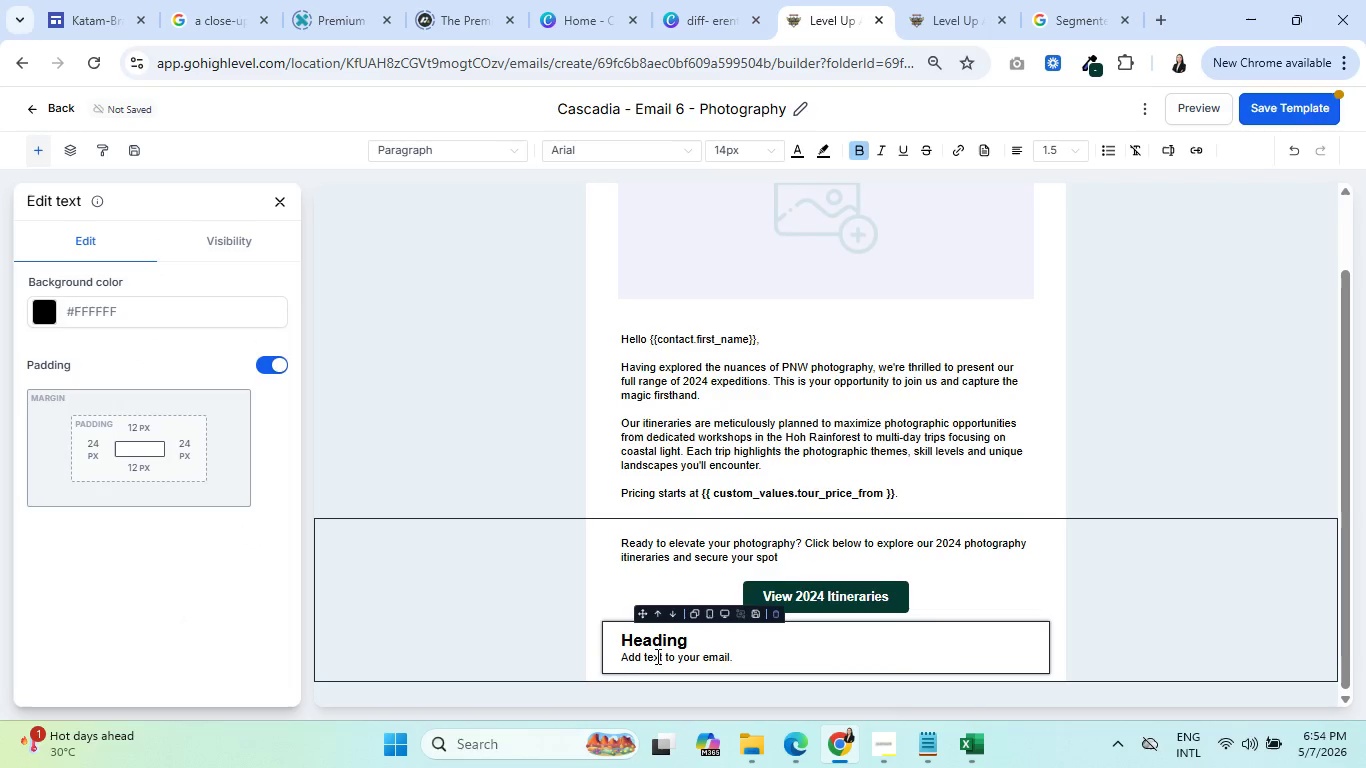 
left_click([656, 656])
 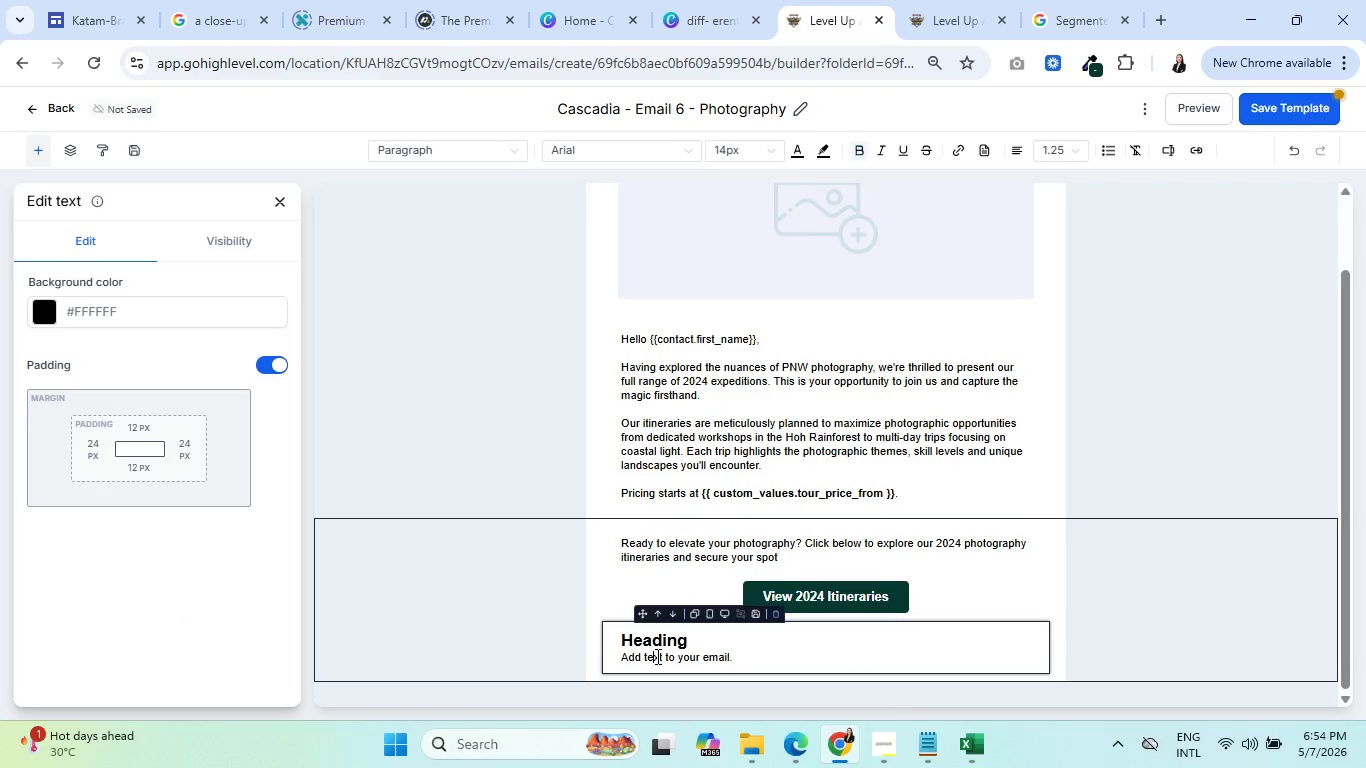 
key(Control+ControlLeft)
 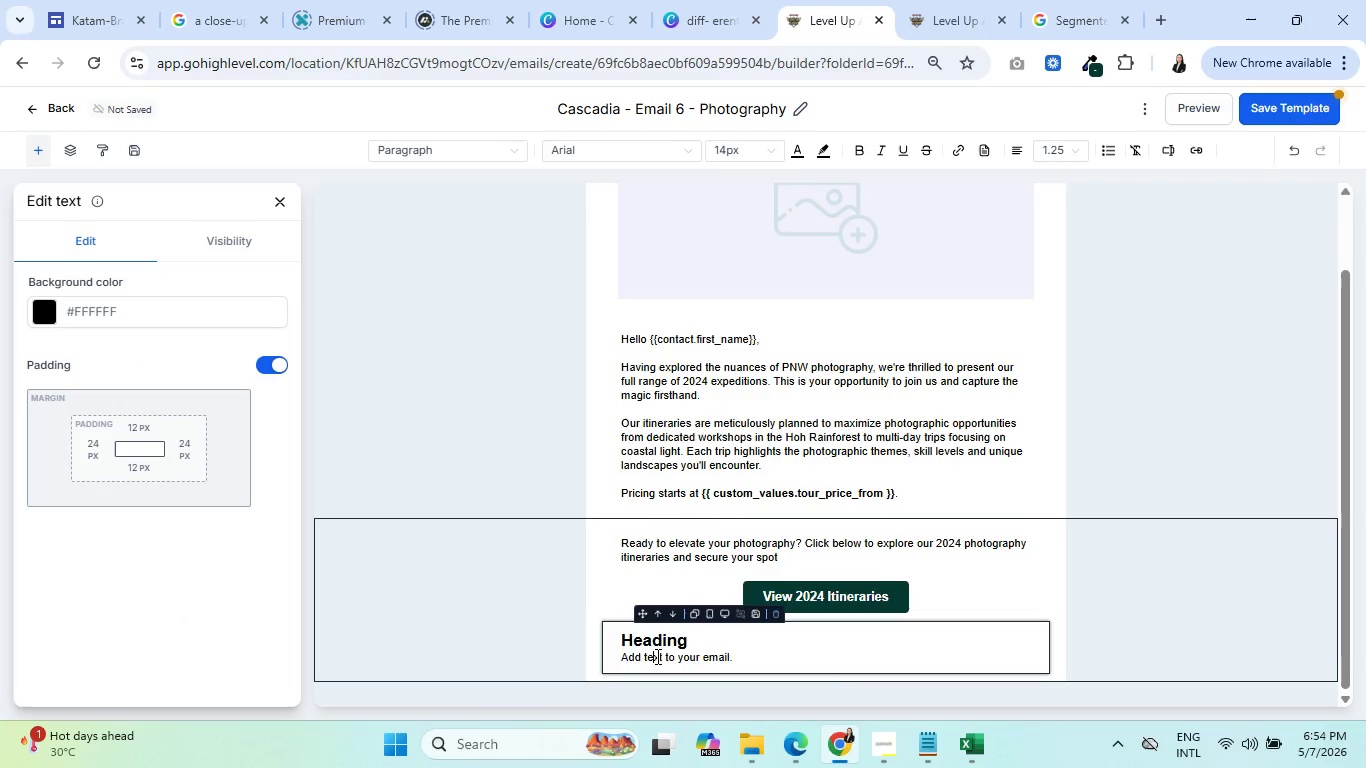 
key(Control+A)
 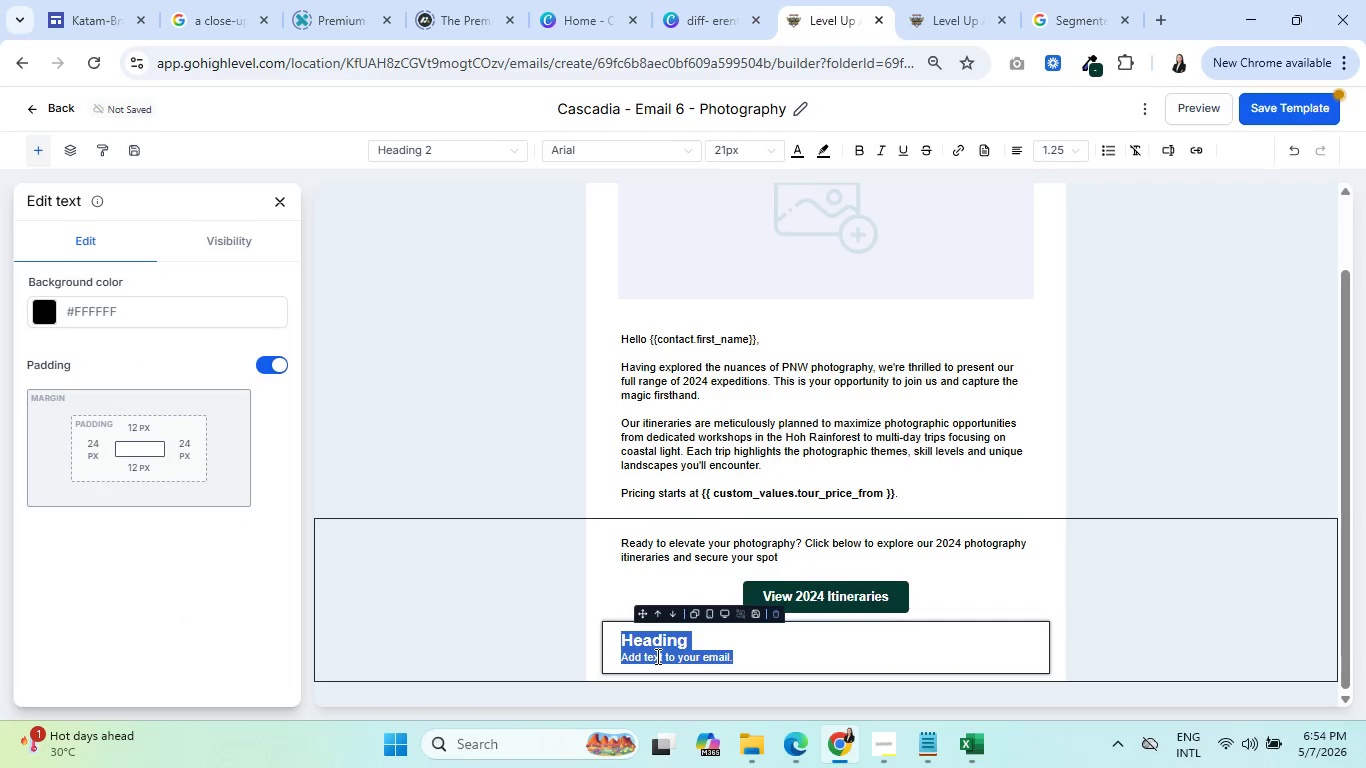 
type(We)
key(Backspace)
key(Backspace)
key(Backspace)
type(We look forward to seeing your incredibe)
key(Backspace)
type(le shots!)
 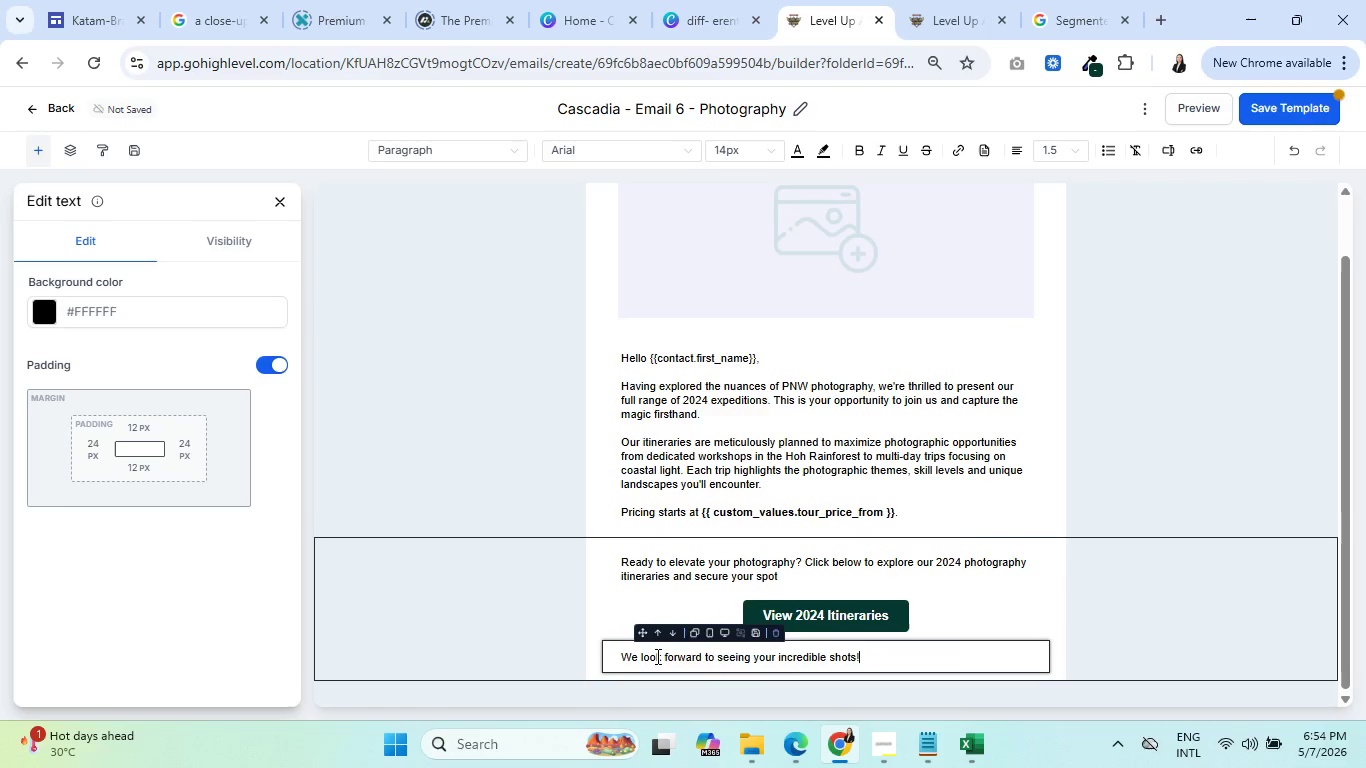 
key(Enter)
 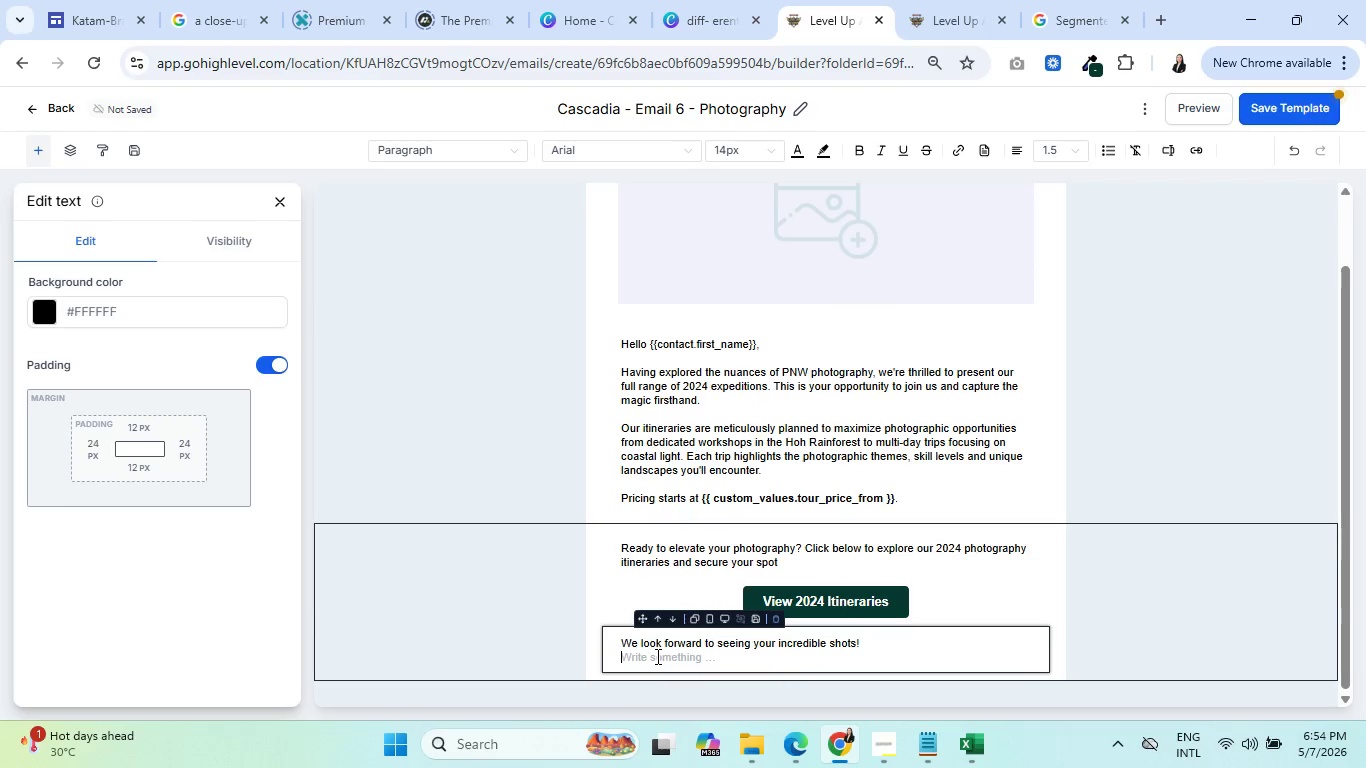 
key(Enter)
 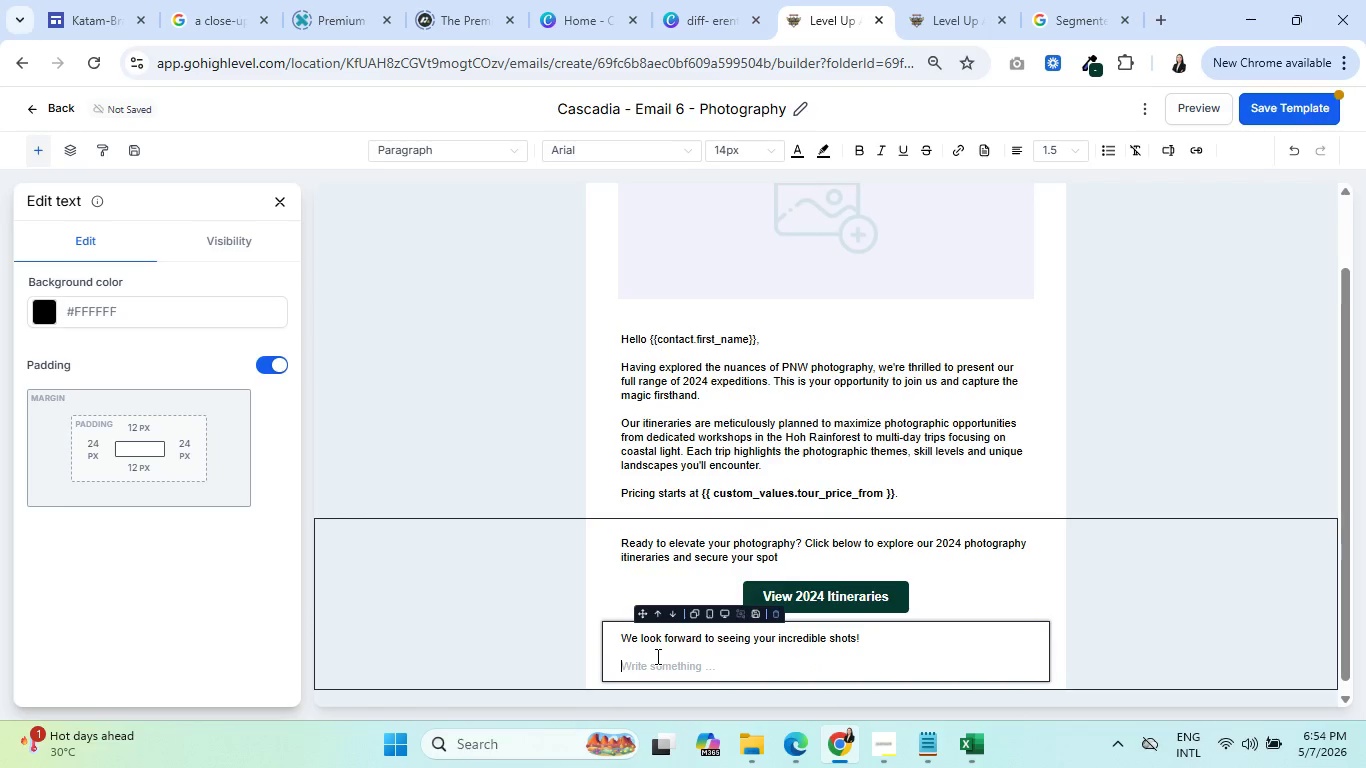 
key(Enter)
 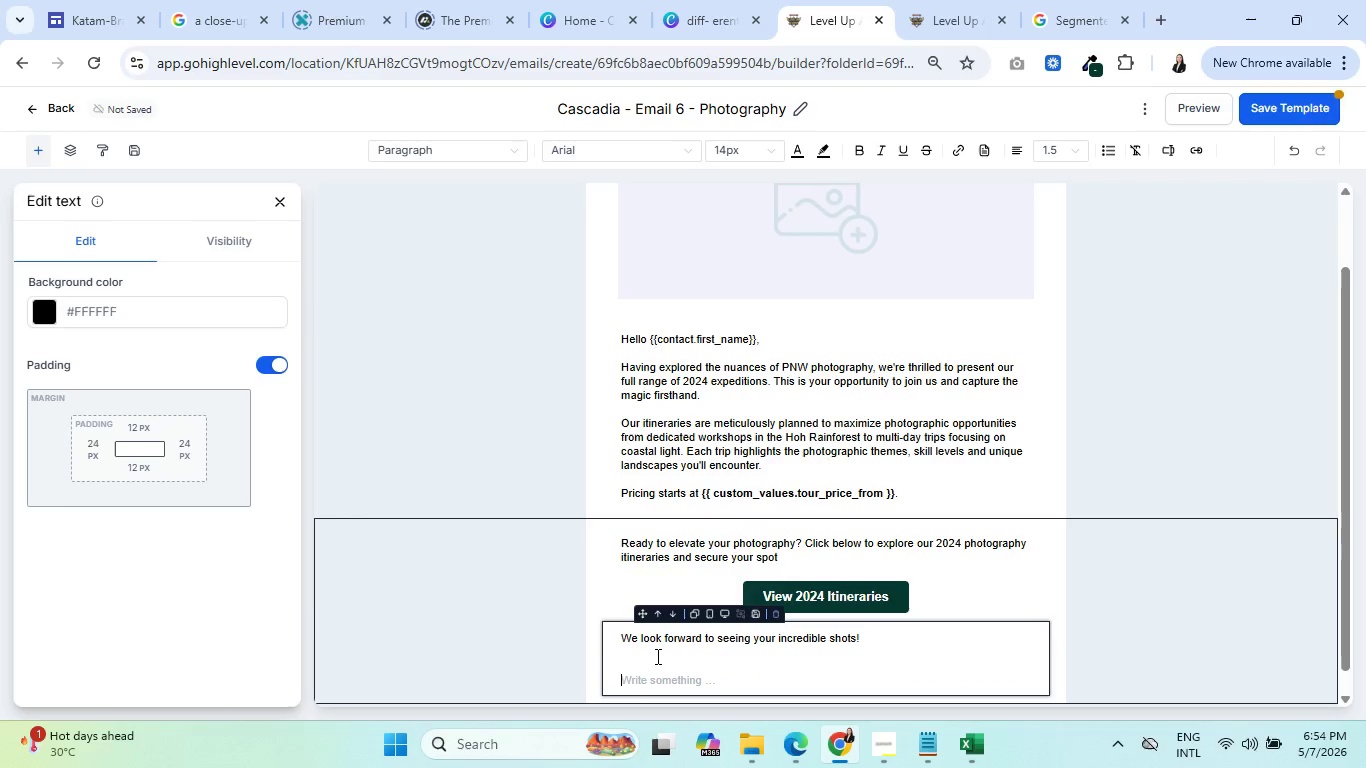 
type(Your photography guides,)
 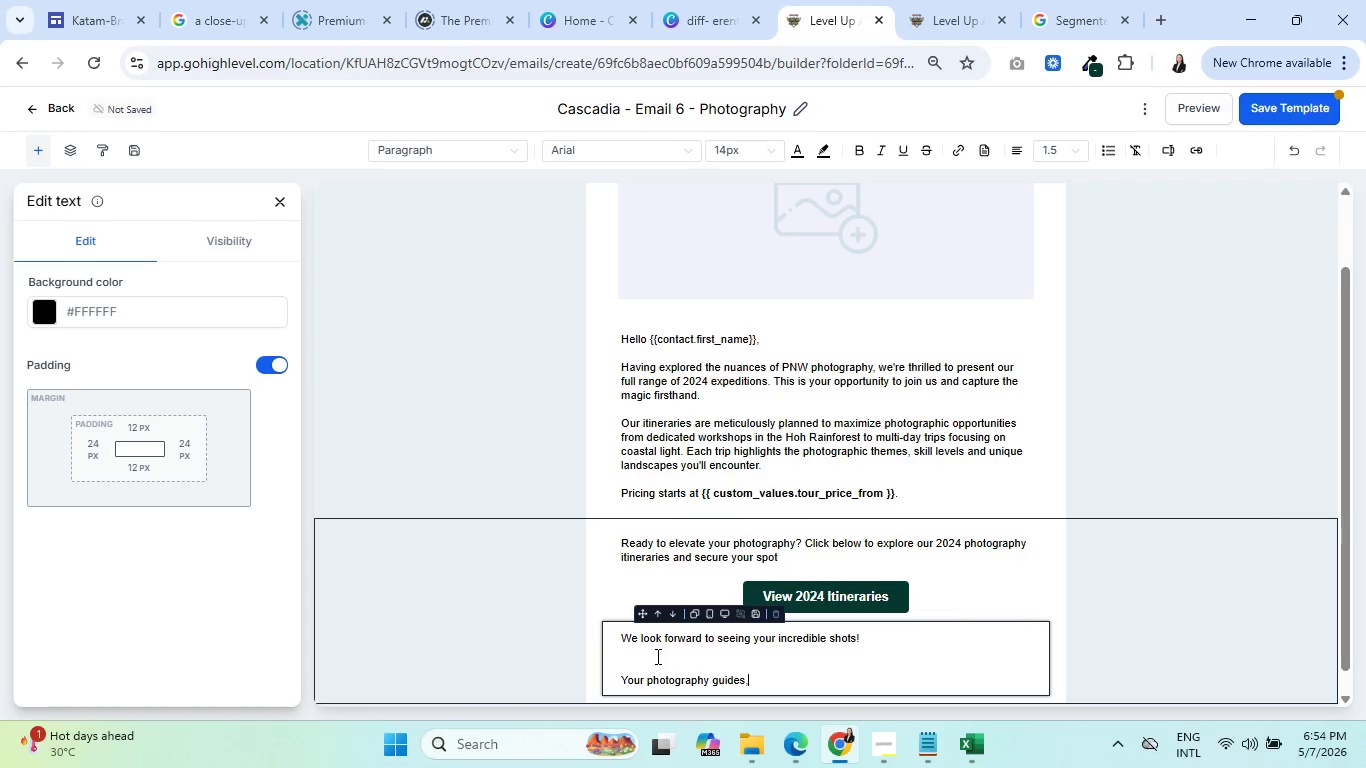 
key(Enter)
 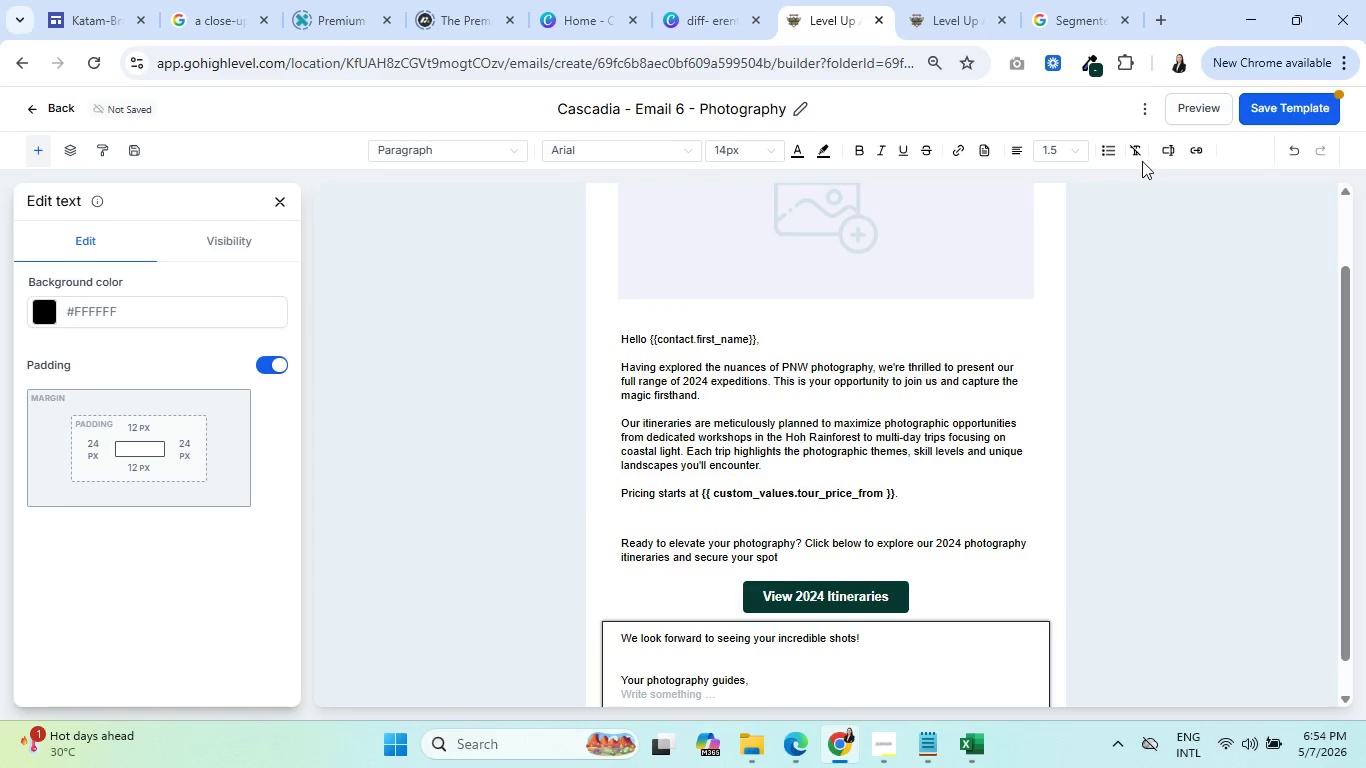 
left_click([1166, 150])
 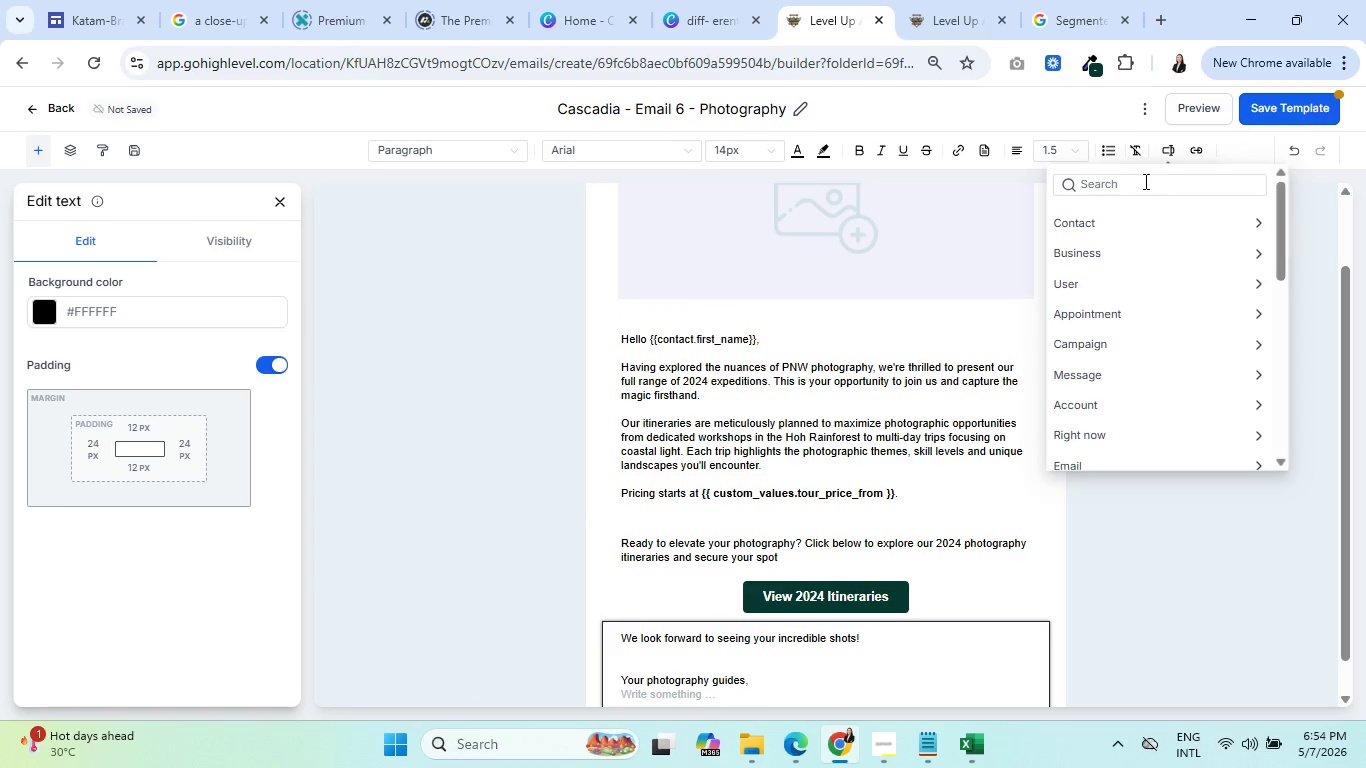 
mouse_move([1130, 242])
 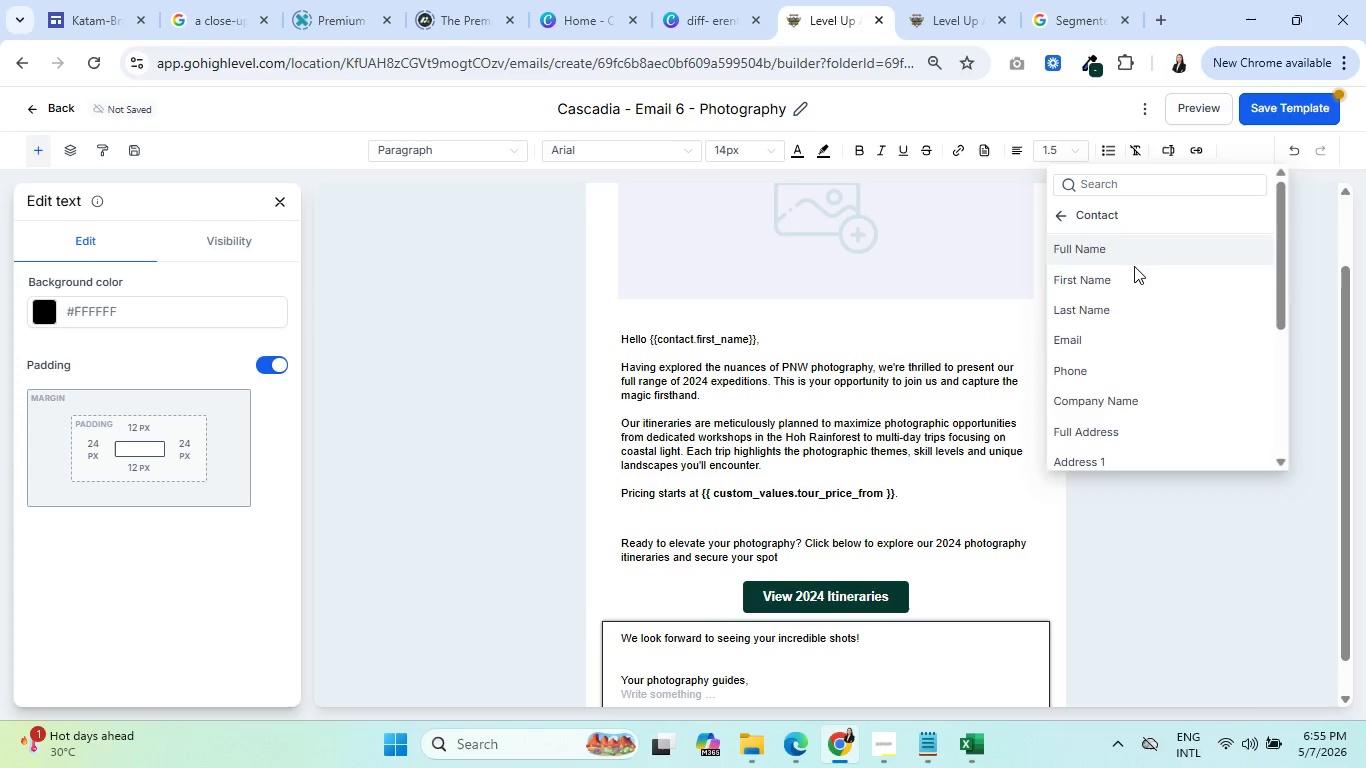 
scroll: coordinate [1137, 368], scroll_direction: down, amount: 7.0
 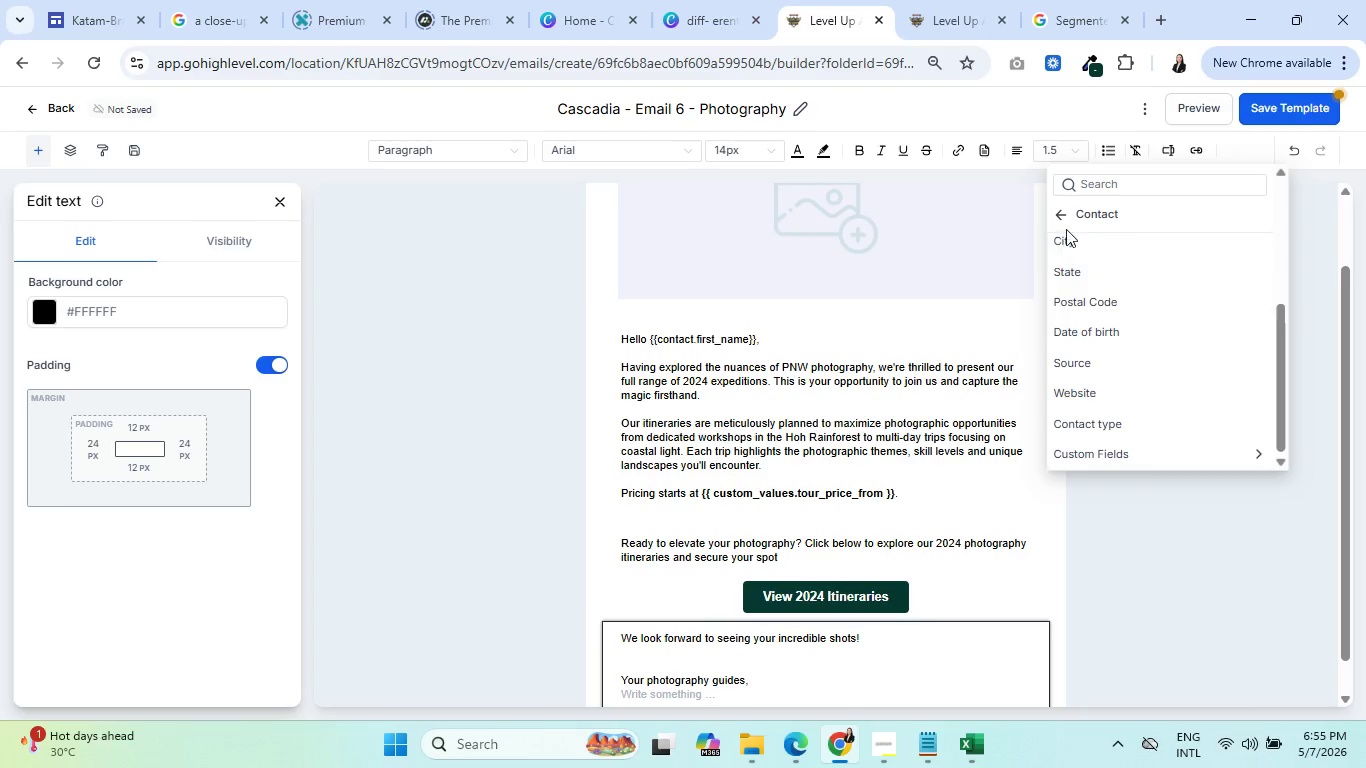 
left_click([1064, 213])
 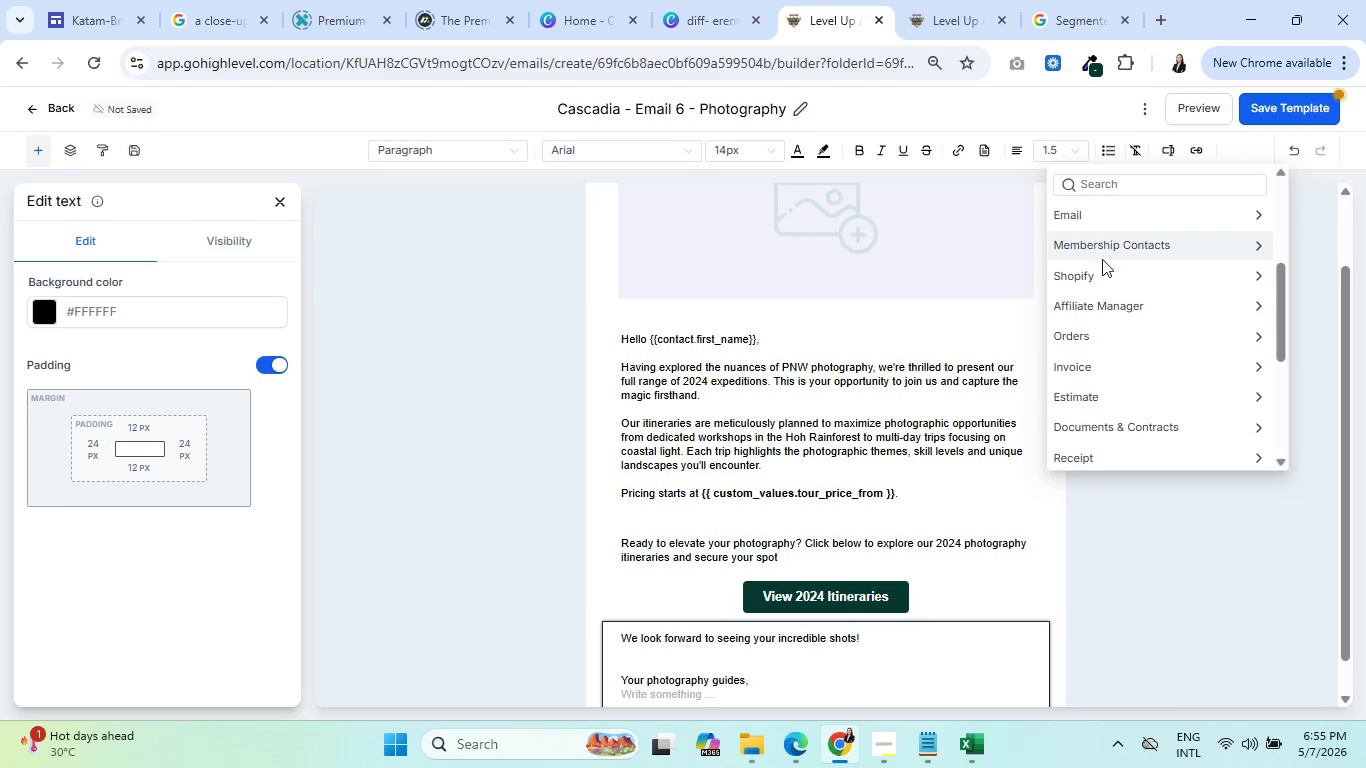 
scroll: coordinate [1124, 338], scroll_direction: down, amount: 7.0
 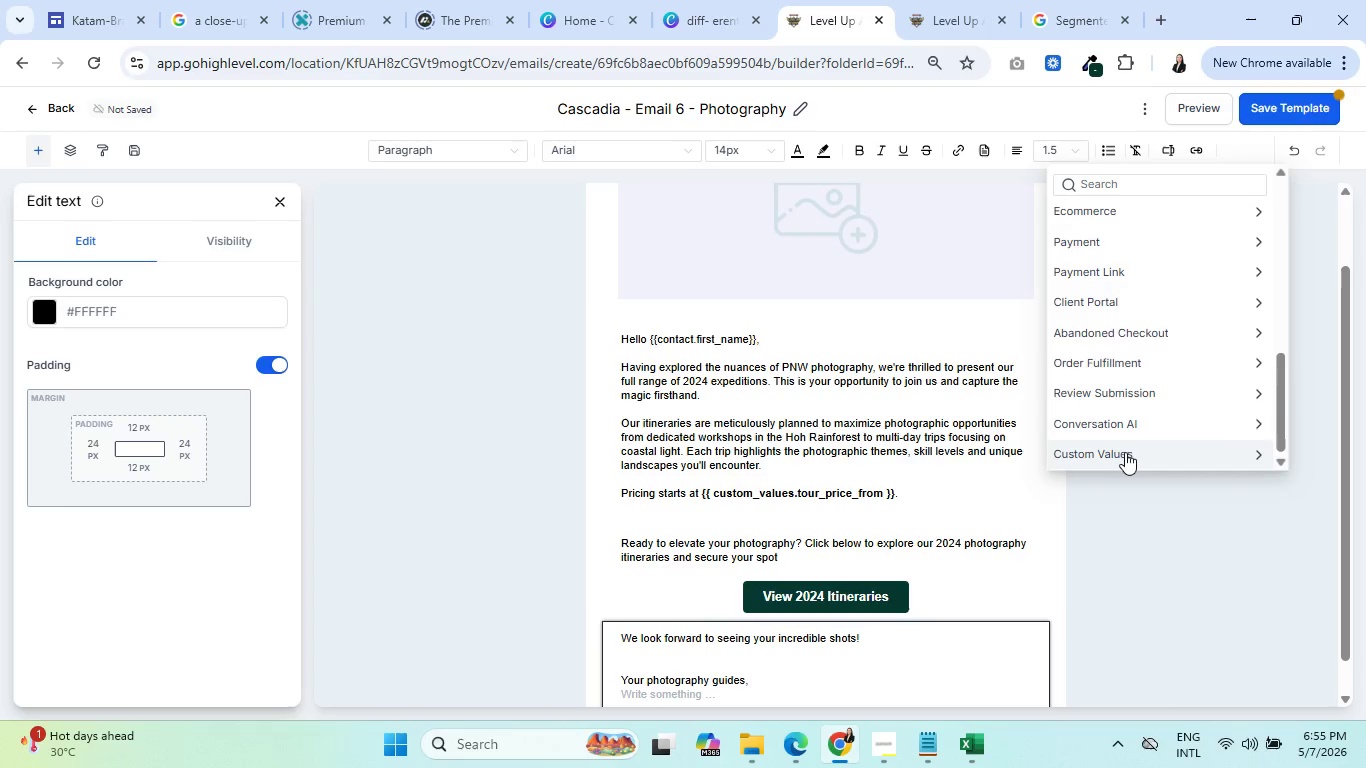 
left_click([1125, 453])
 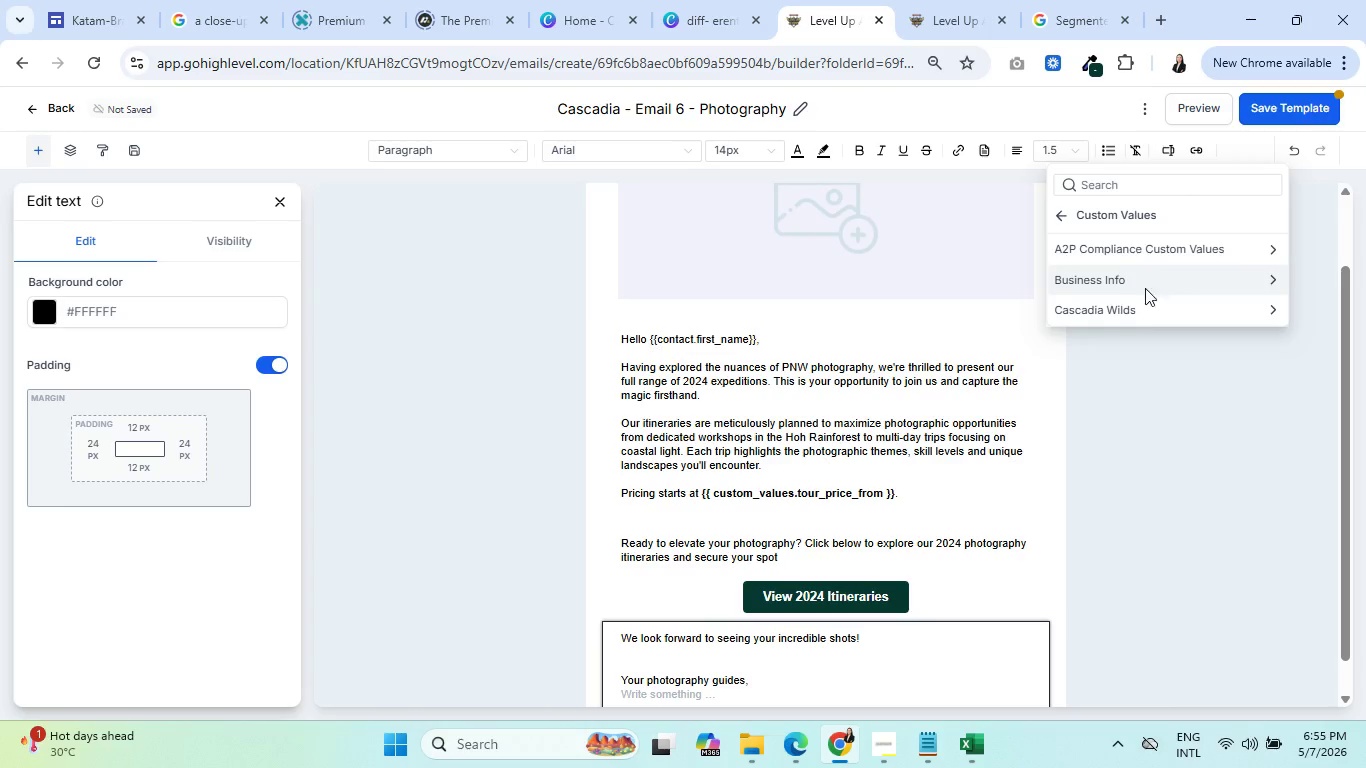 
left_click([1145, 315])
 